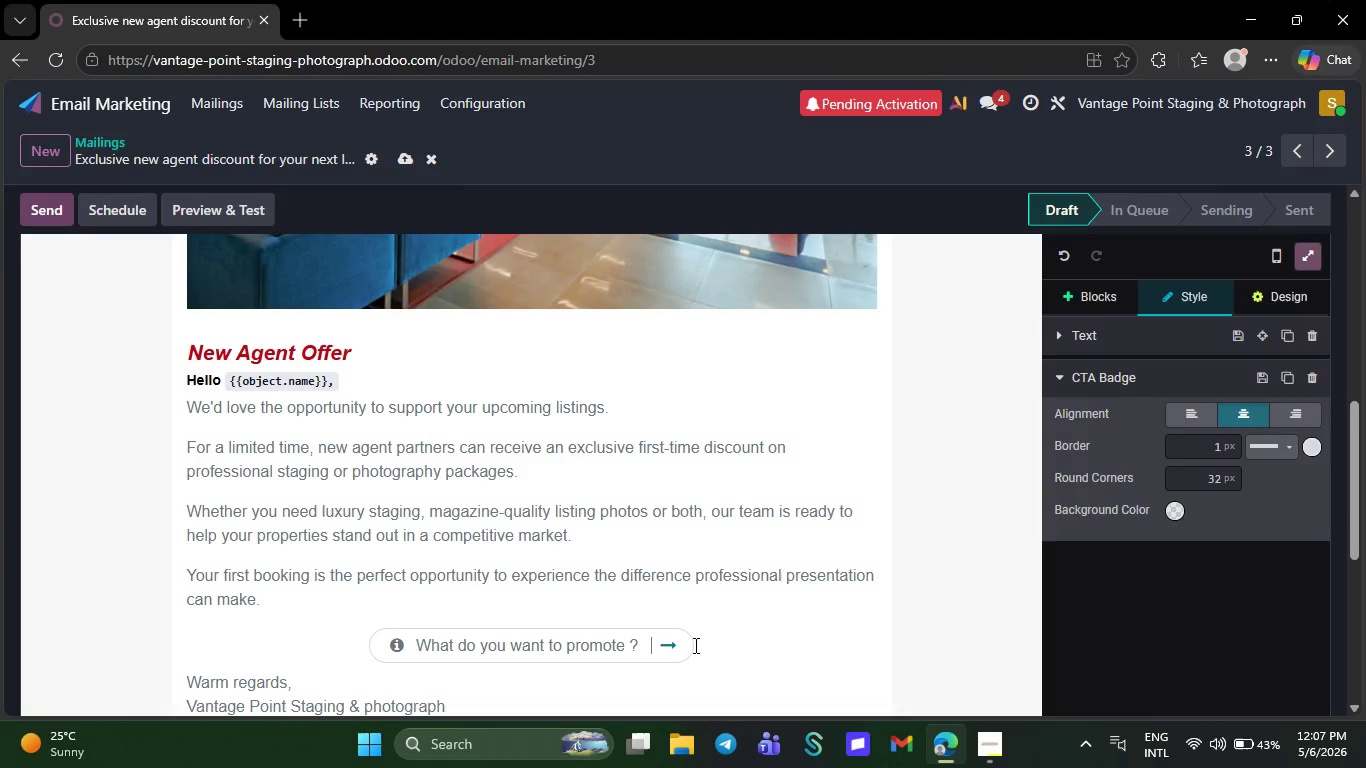 
key(Backspace)
 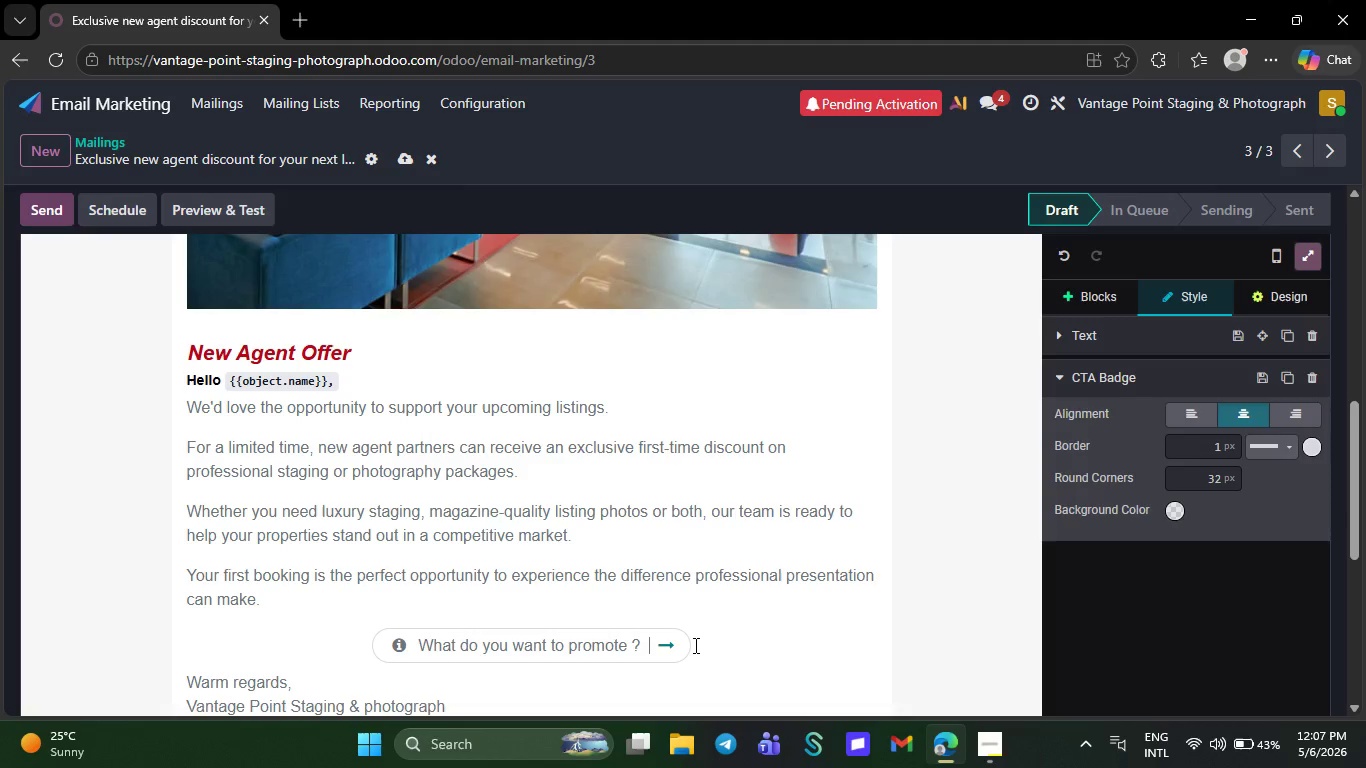 
key(Backspace)
 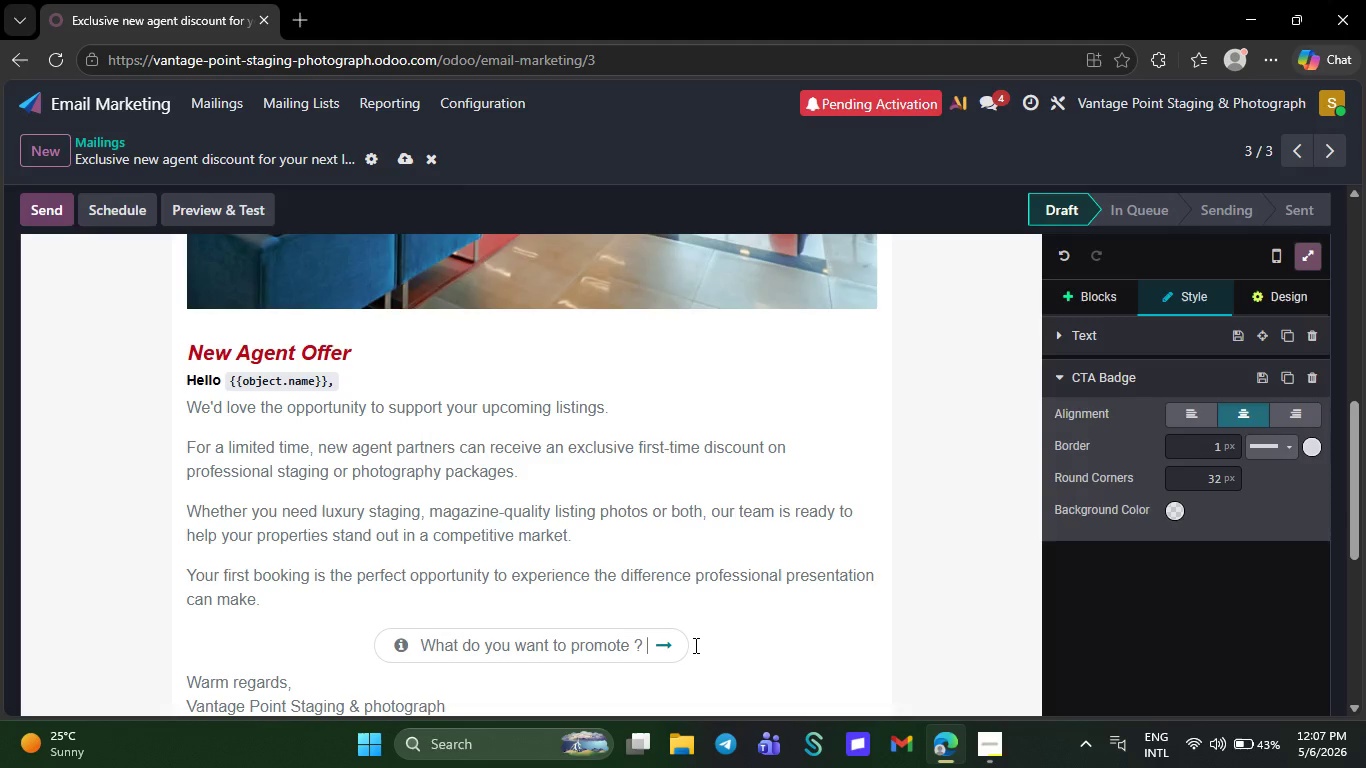 
key(Backspace)
 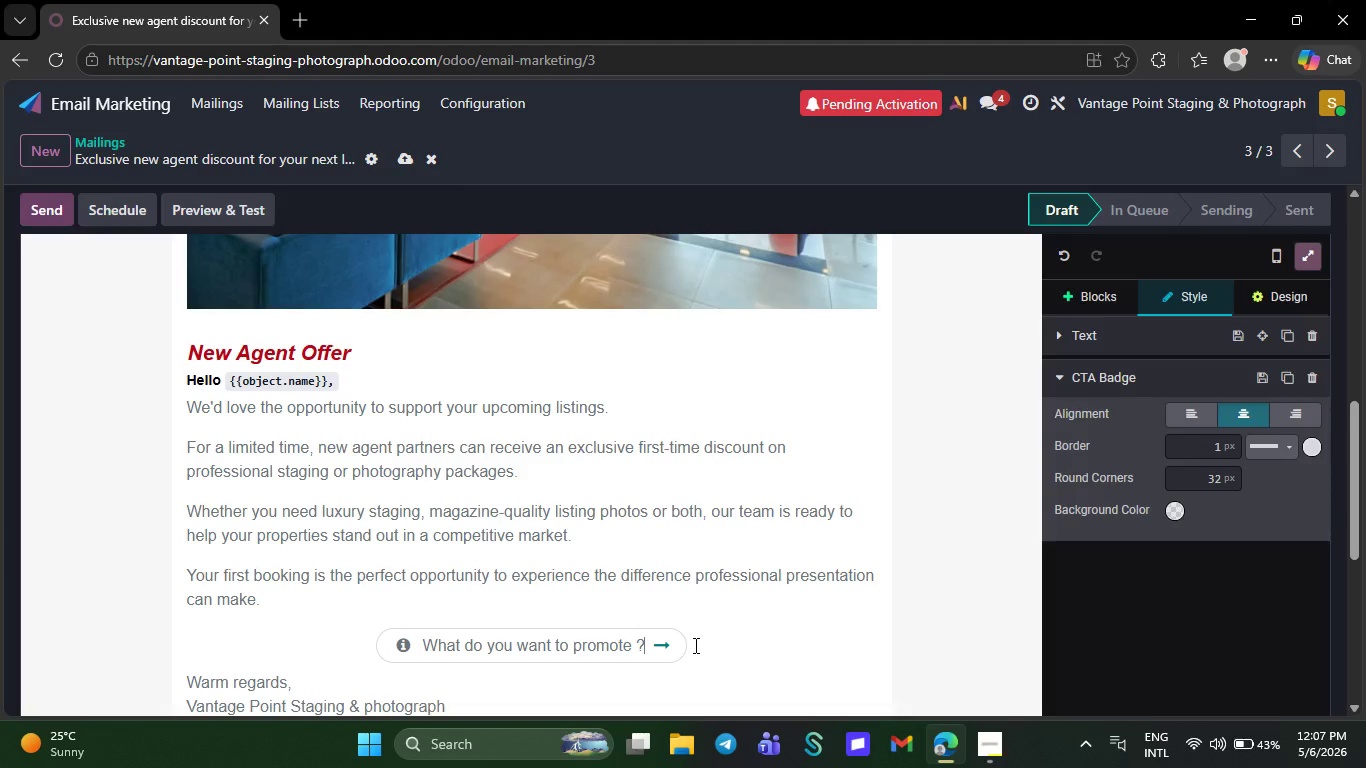 
key(ArrowRight)
 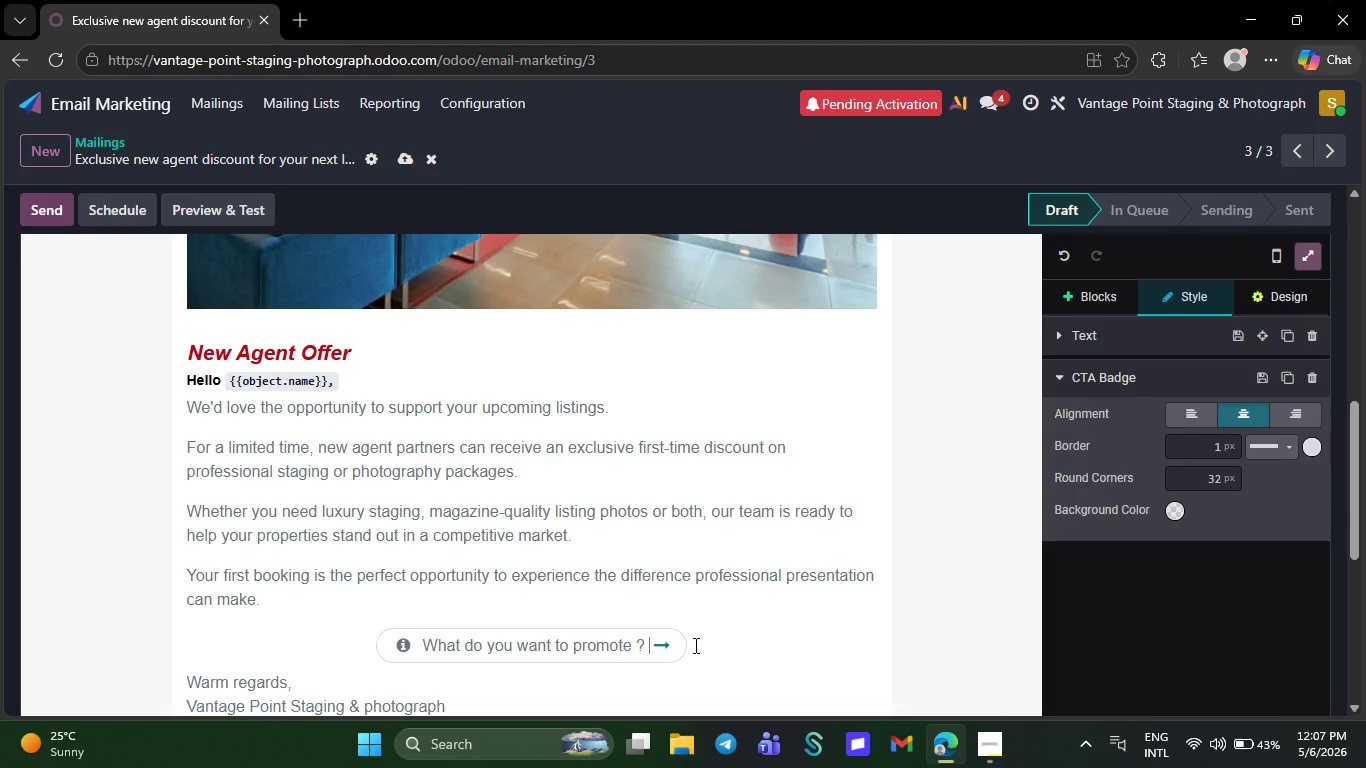 
key(Backspace)
key(Backspace)
key(Backspace)
key(Backspace)
key(Backspace)
key(Backspace)
key(Backspace)
key(Backspace)
key(Backspace)
key(Backspace)
key(Backspace)
key(Backspace)
key(Backspace)
key(Backspace)
key(Backspace)
key(Backspace)
key(Backspace)
key(Backspace)
key(Backspace)
key(Backspace)
key(Backspace)
key(Backspace)
type([NumLock][NumLock][NumLock][NumLock][NumLock])
key(Backspace)
key(Backspace)
key(Backspace)
key(Backspace)
key(Backspace)
key(Backspace)
type([NumLock][NumLock])
key(Backspace)
key(Backspace)
type(Claim Your Discount)
 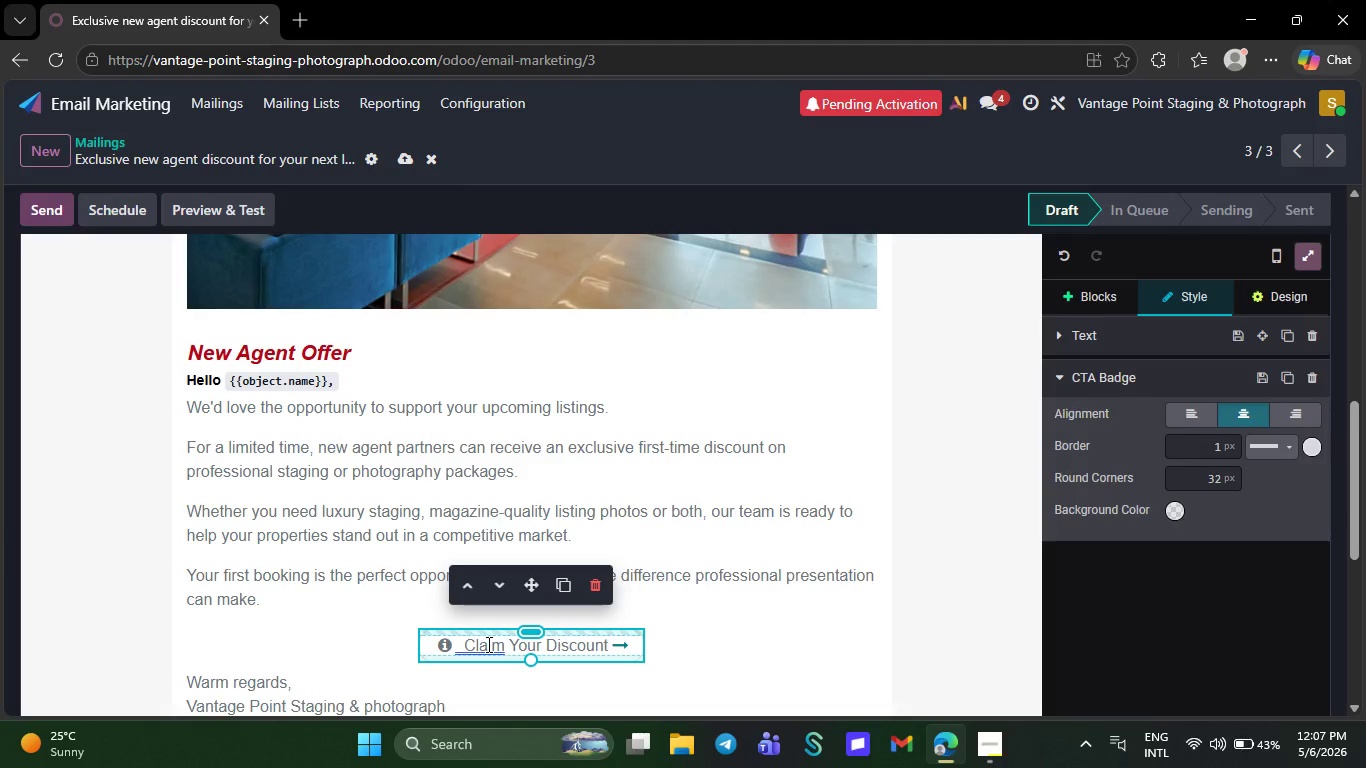 
right_click([488, 651])
 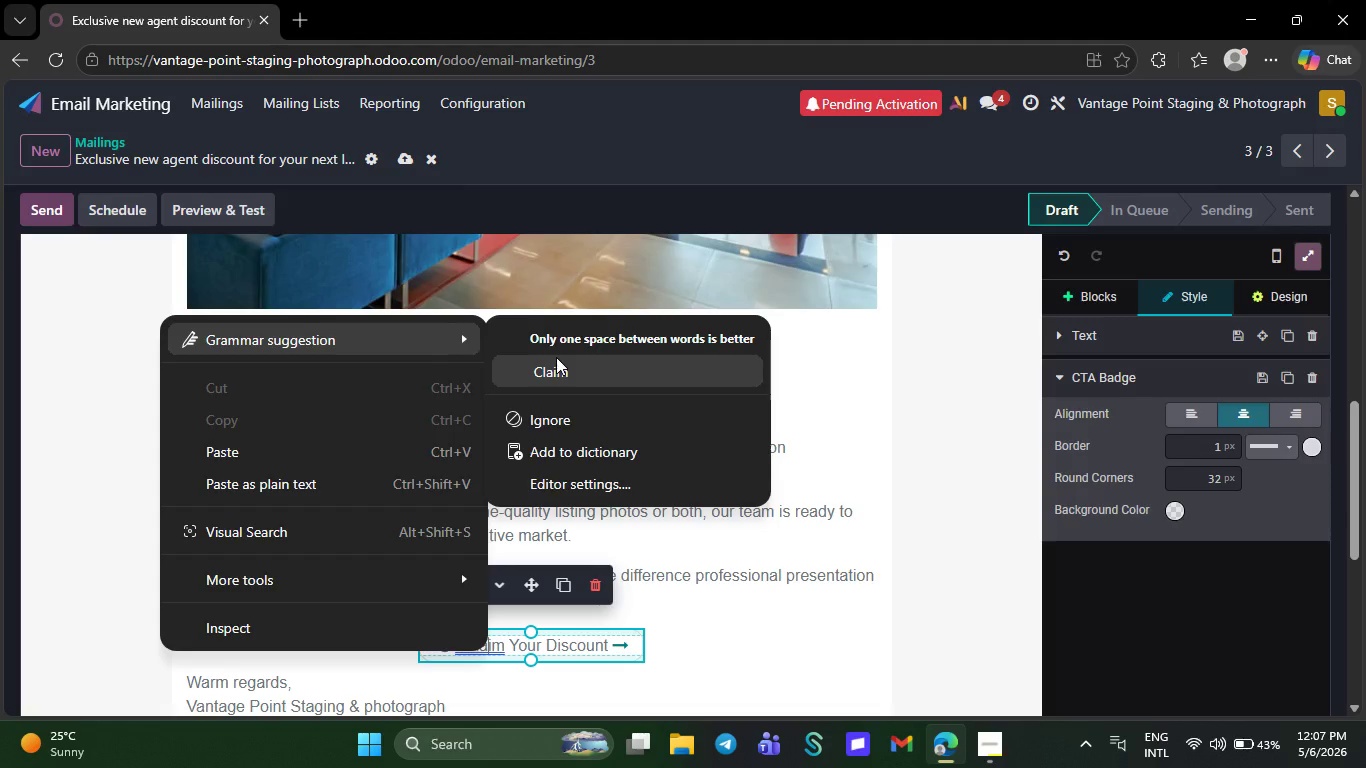 
left_click([555, 364])
 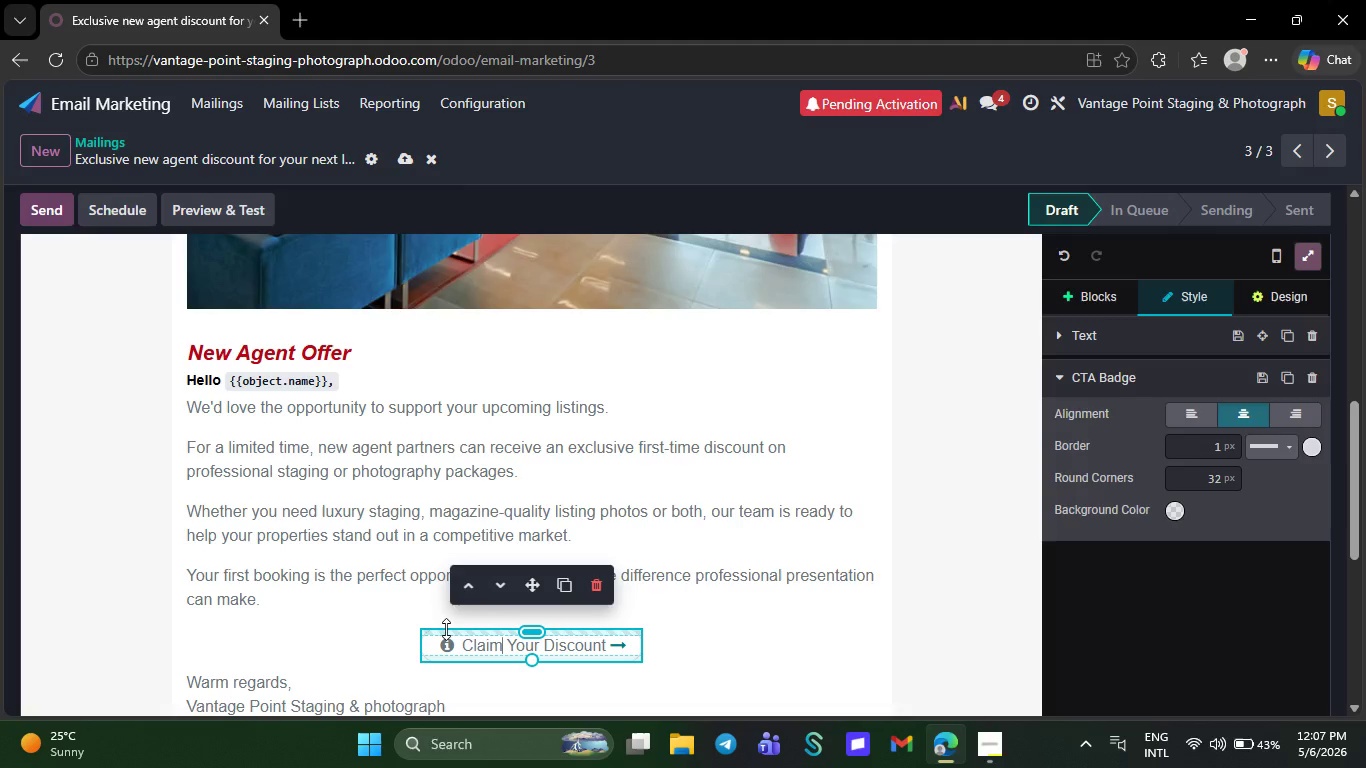 
left_click([435, 642])
 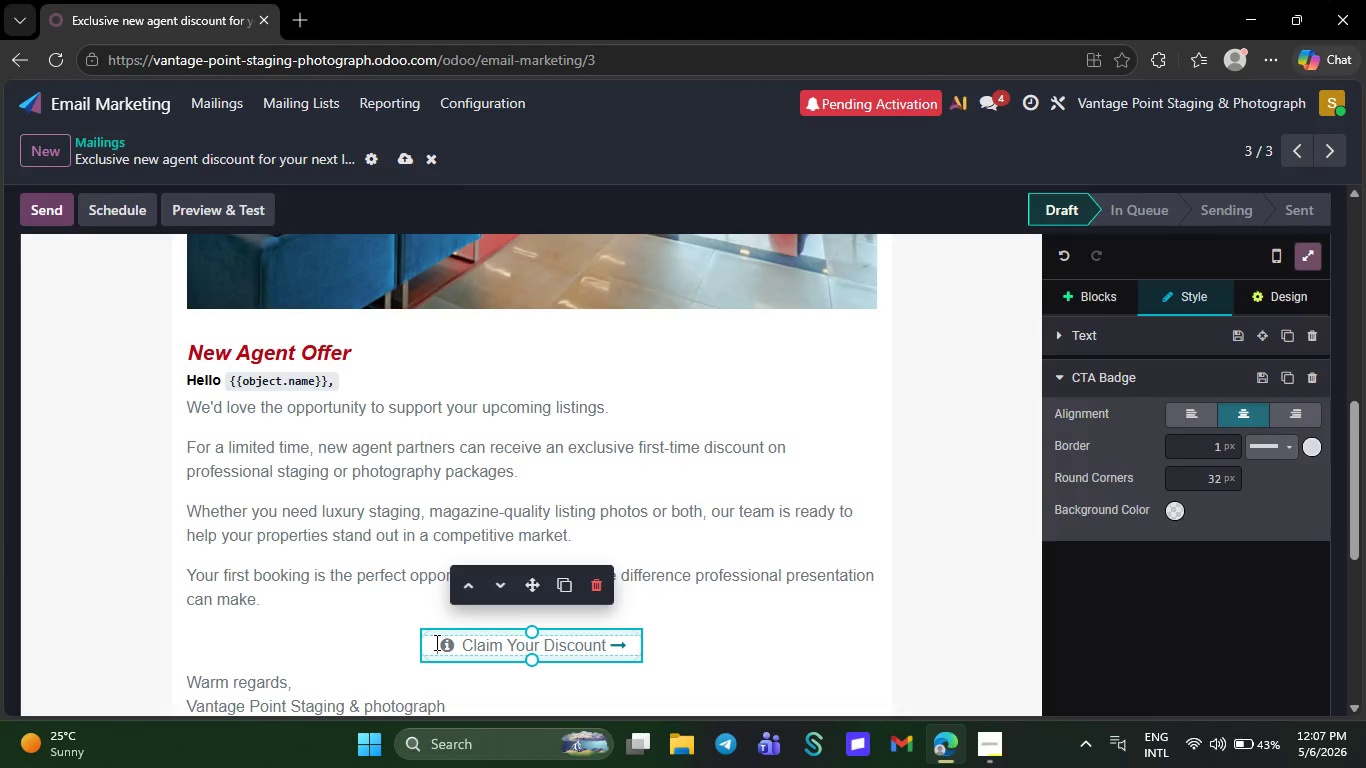 
left_click_drag(start_coordinate=[435, 642], to_coordinate=[638, 643])
 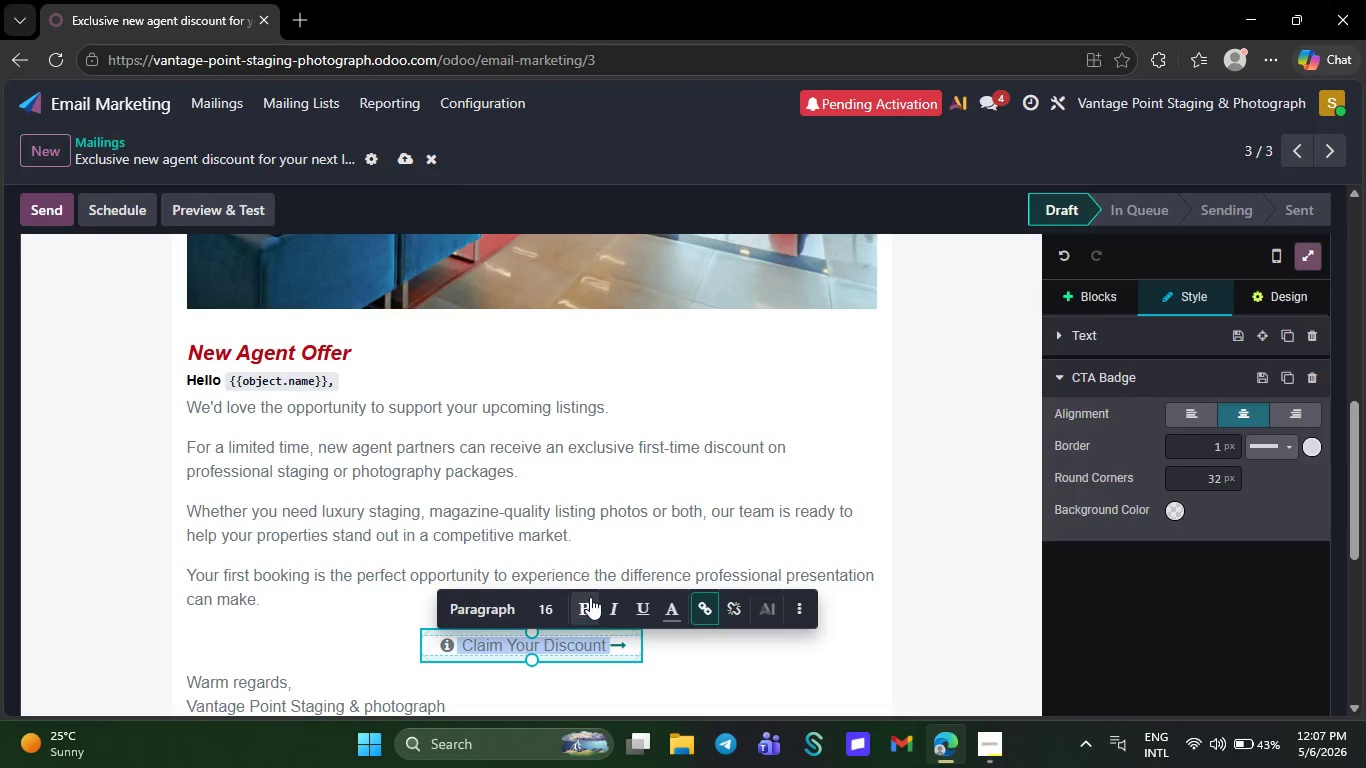 
left_click([591, 596])
 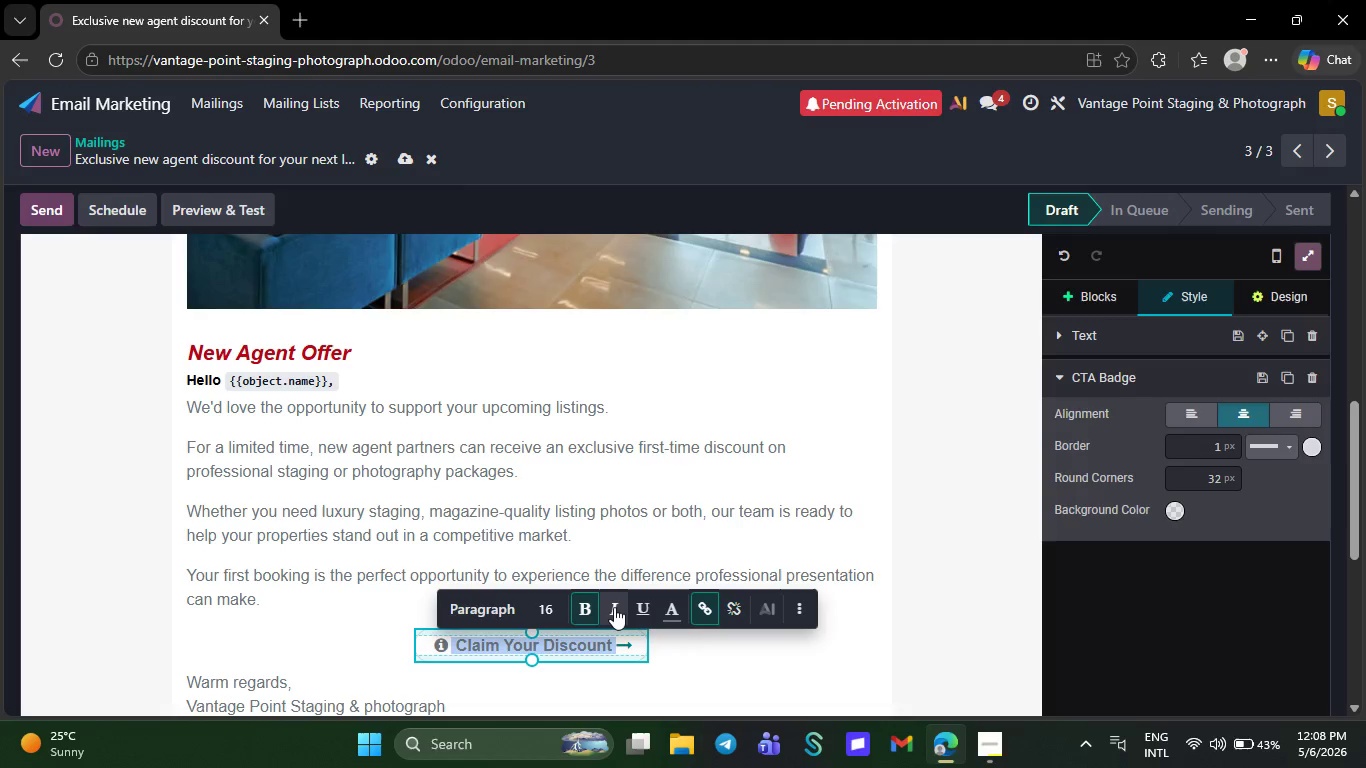 
left_click([613, 607])
 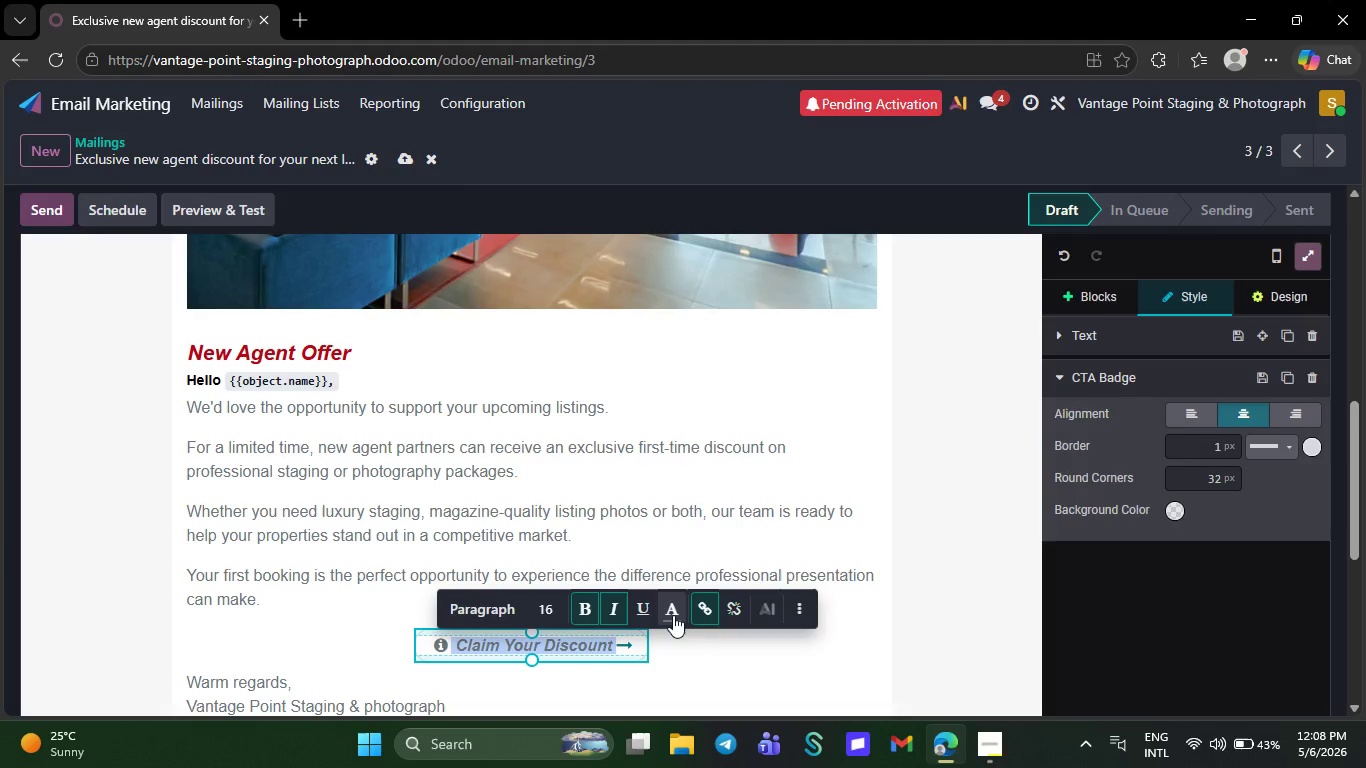 
left_click([673, 615])
 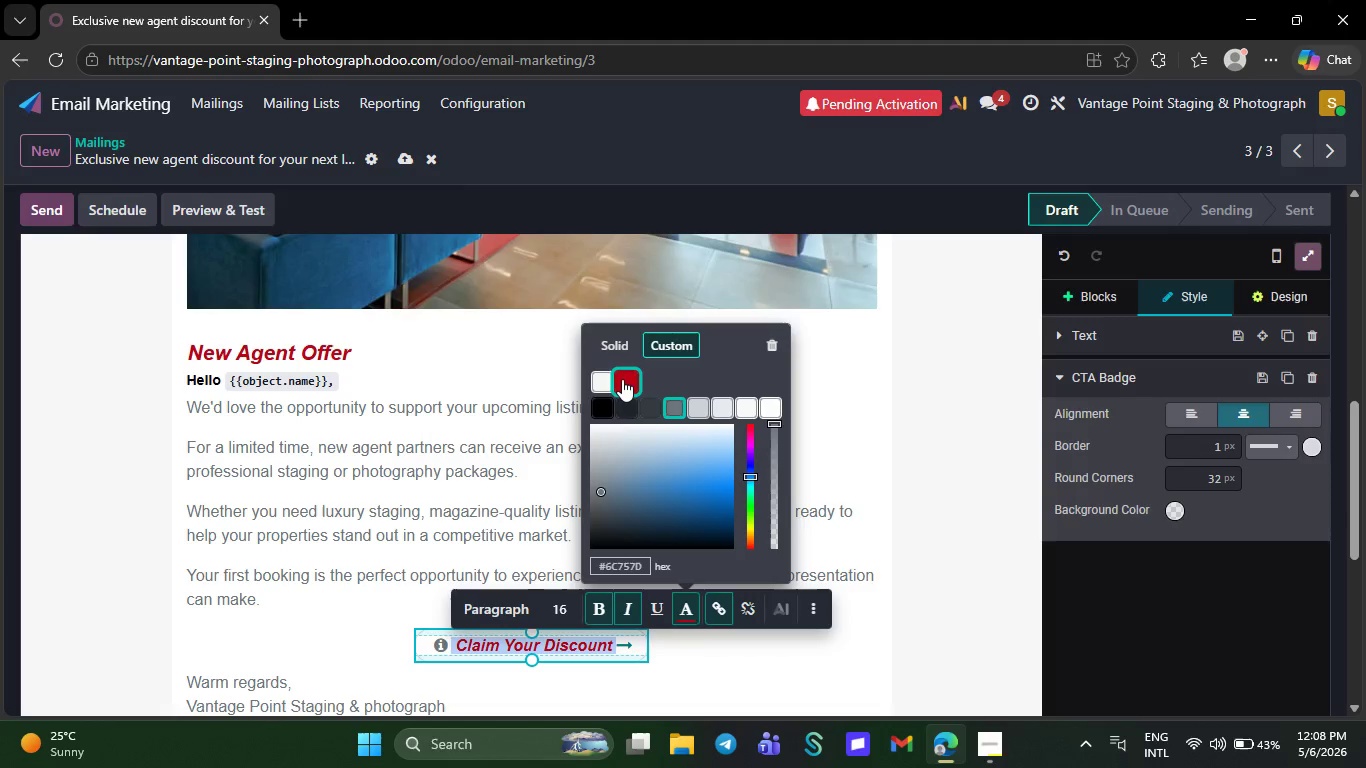 
left_click([602, 378])
 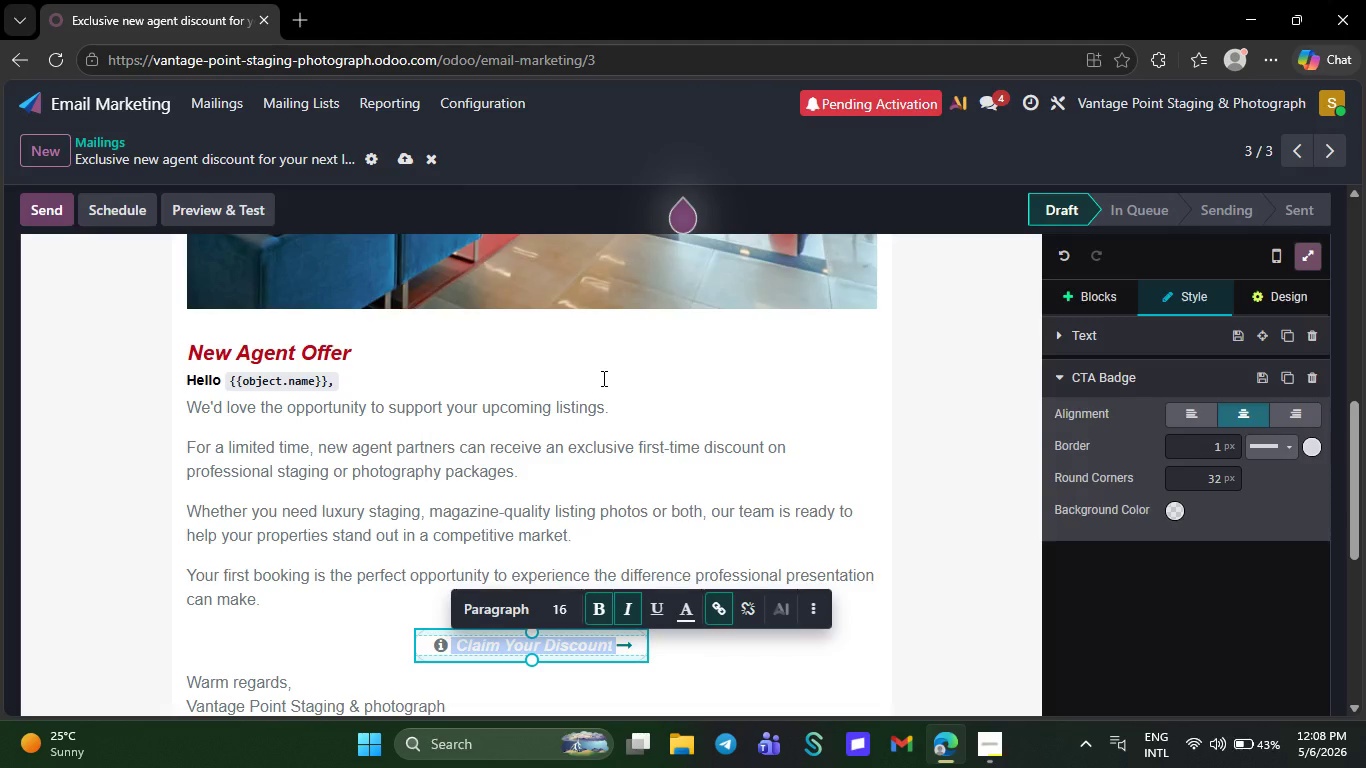 
left_click([673, 372])
 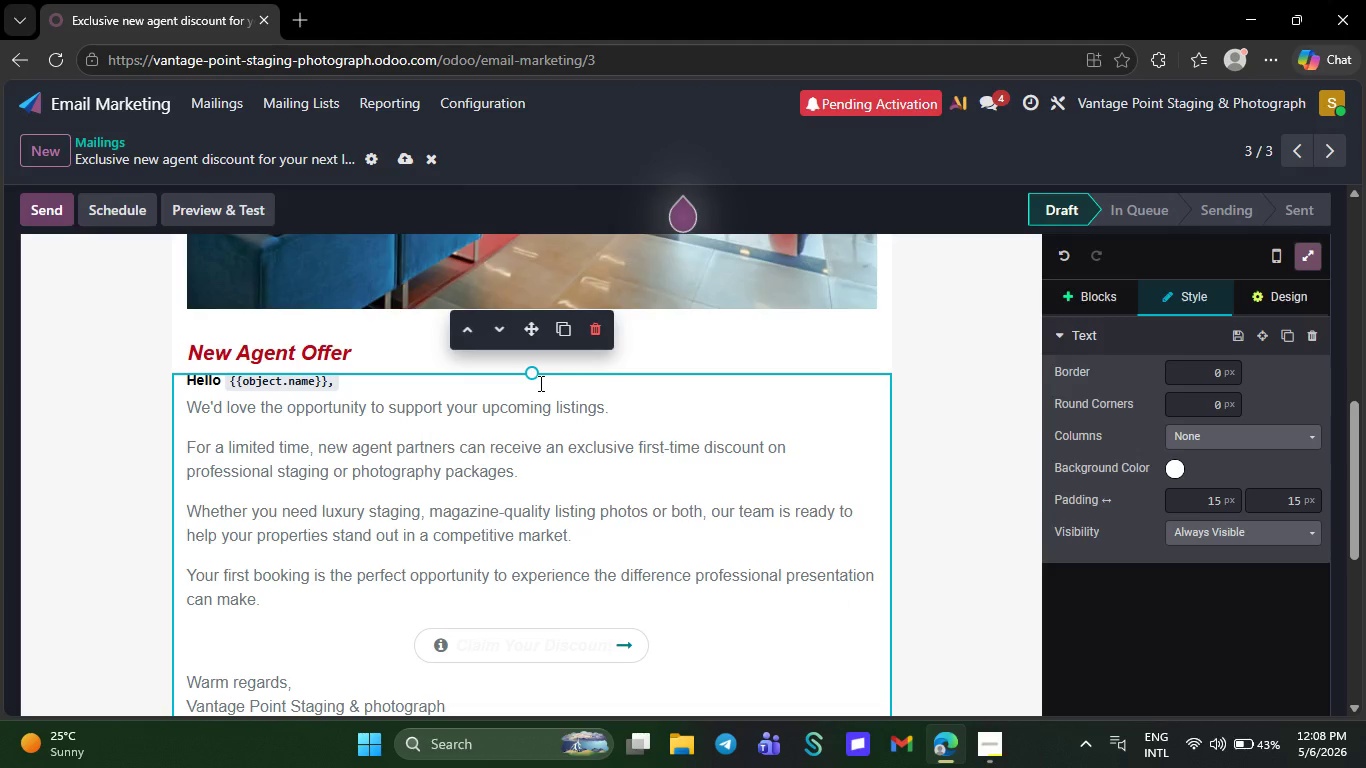 
left_click_drag(start_coordinate=[534, 374], to_coordinate=[523, 389])
 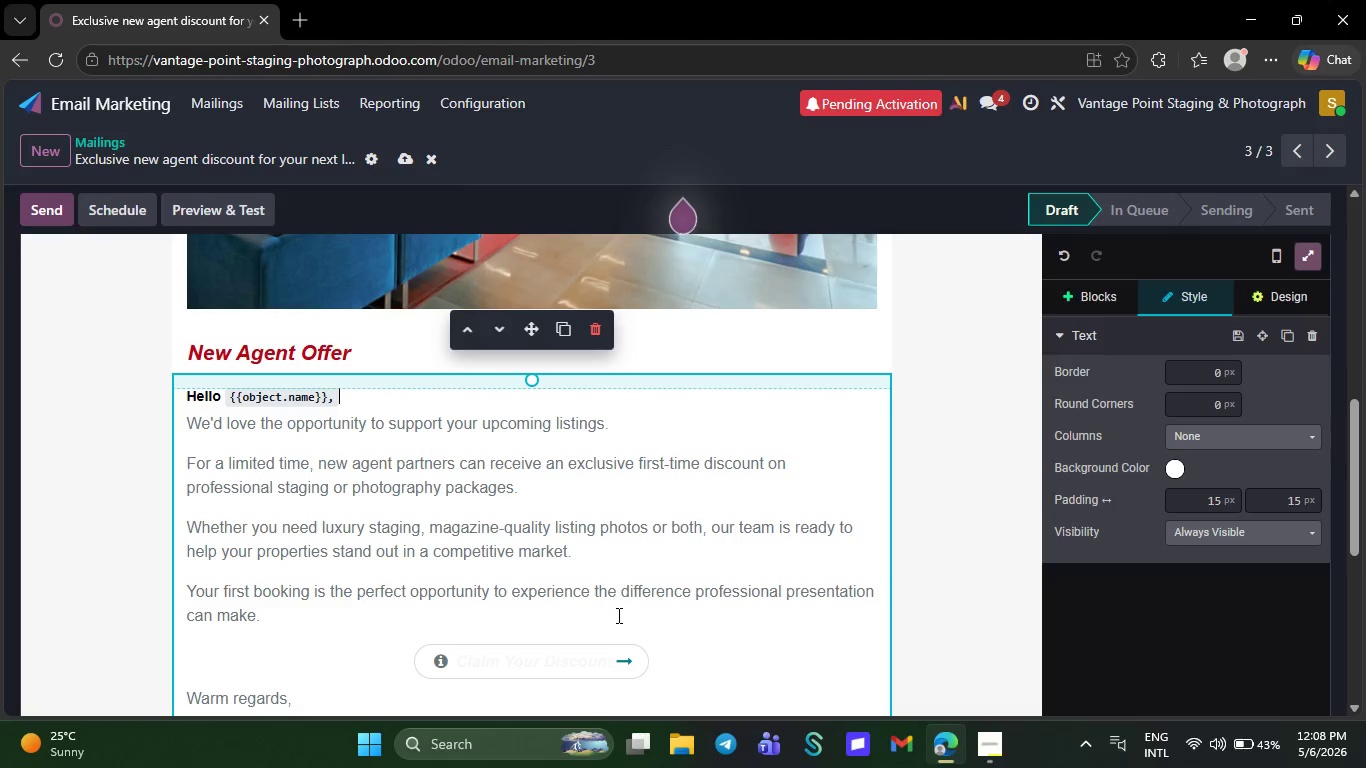 
left_click([617, 615])
 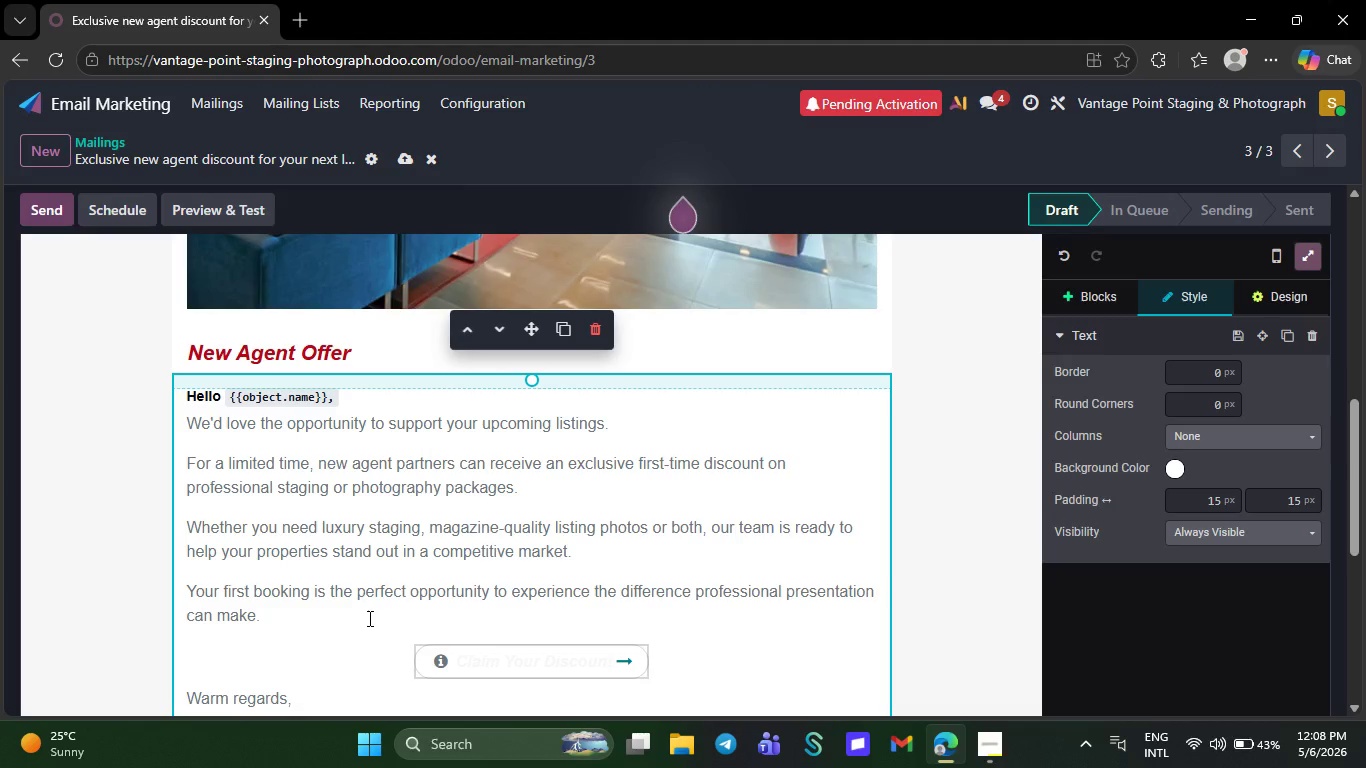 
left_click([340, 628])
 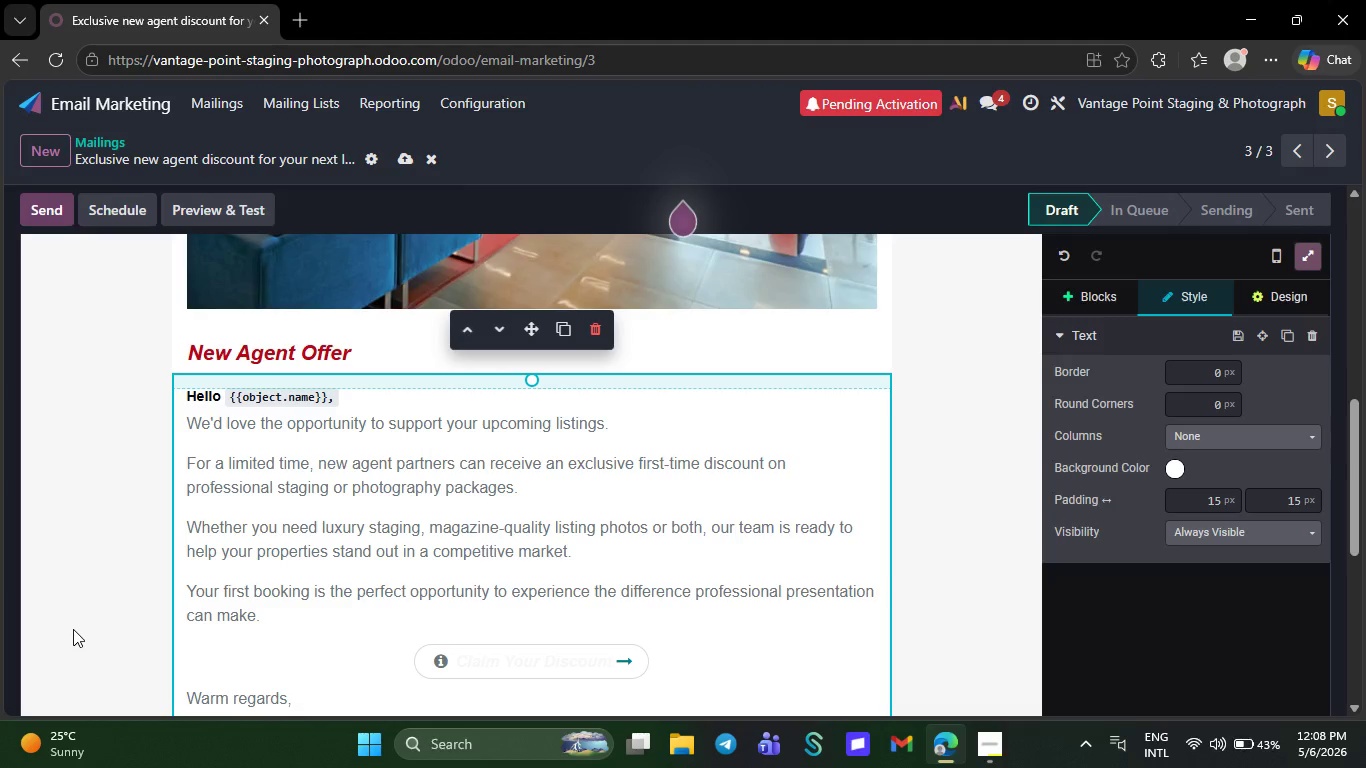 
left_click([73, 629])
 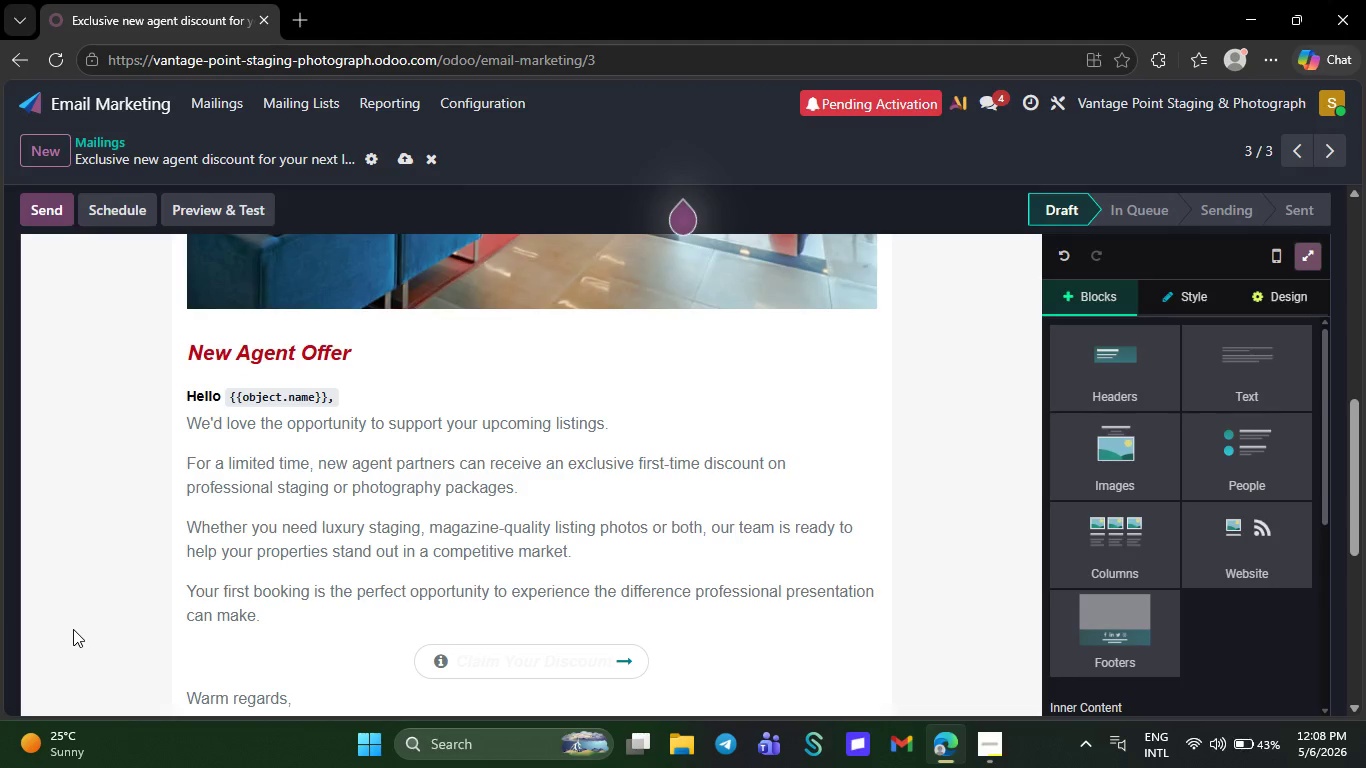 
left_click([73, 629])
 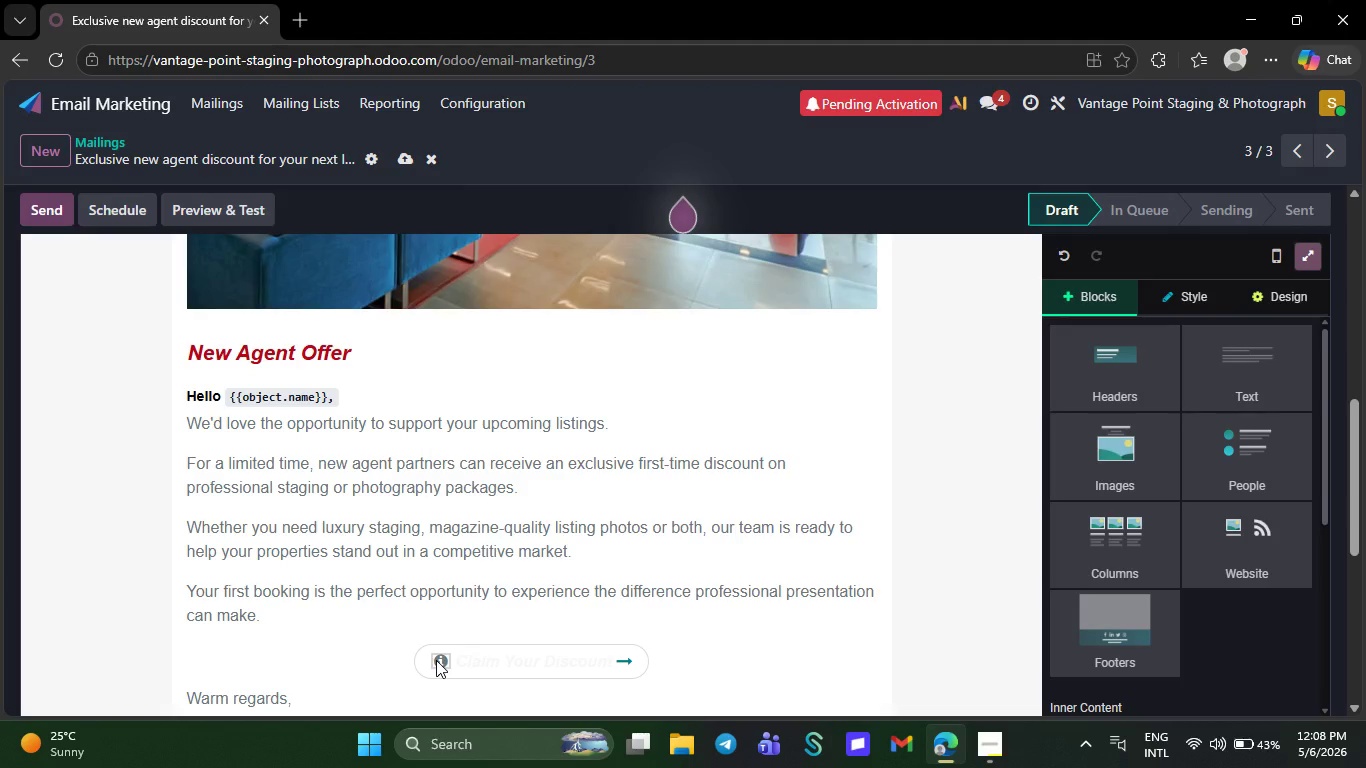 
left_click([425, 663])
 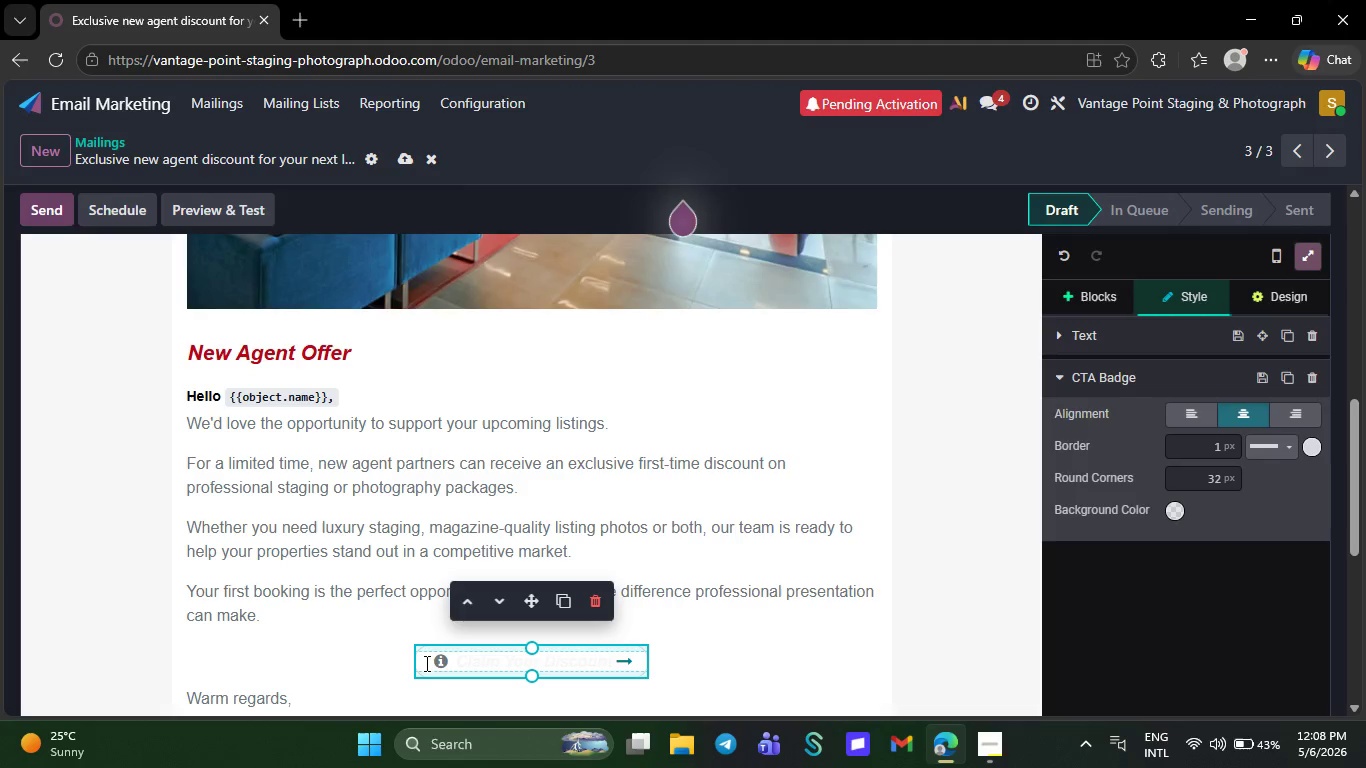 
left_click_drag(start_coordinate=[425, 663], to_coordinate=[743, 650])
 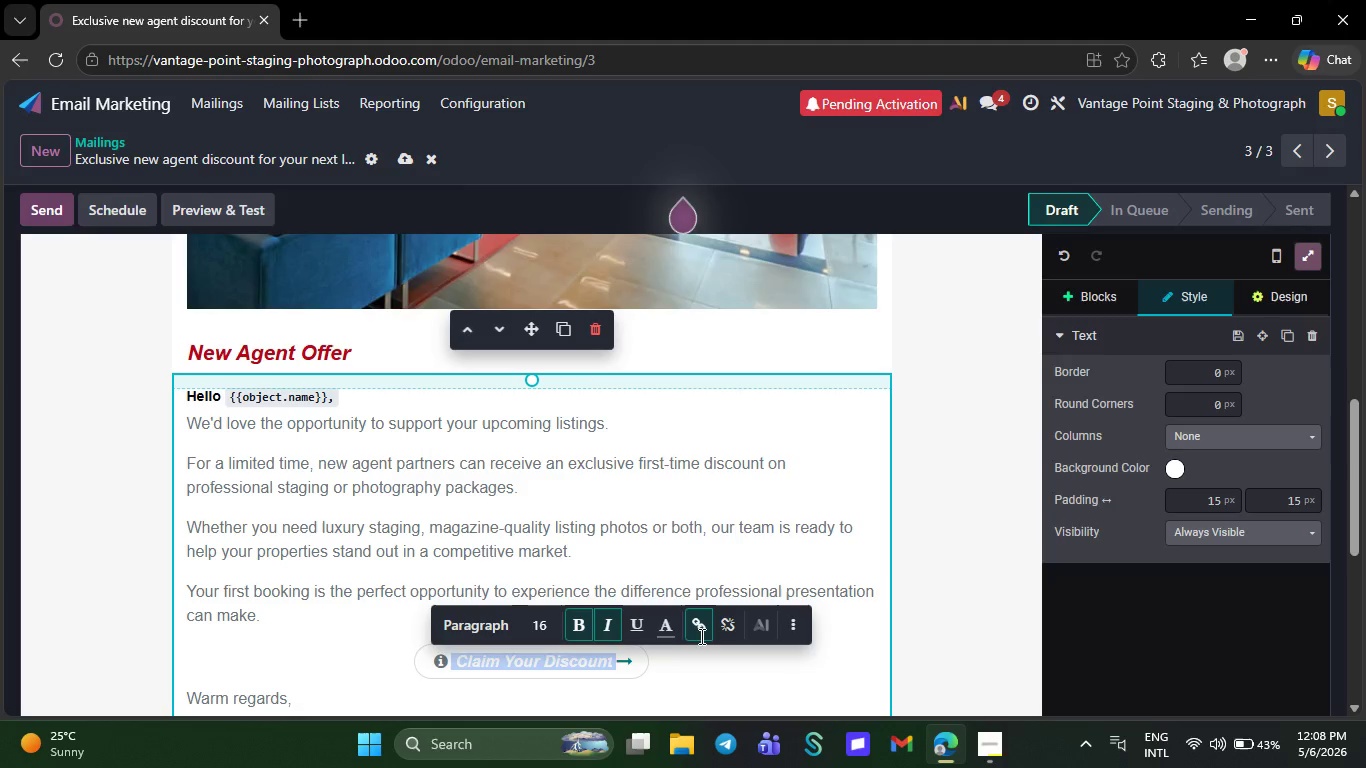 
left_click([669, 628])
 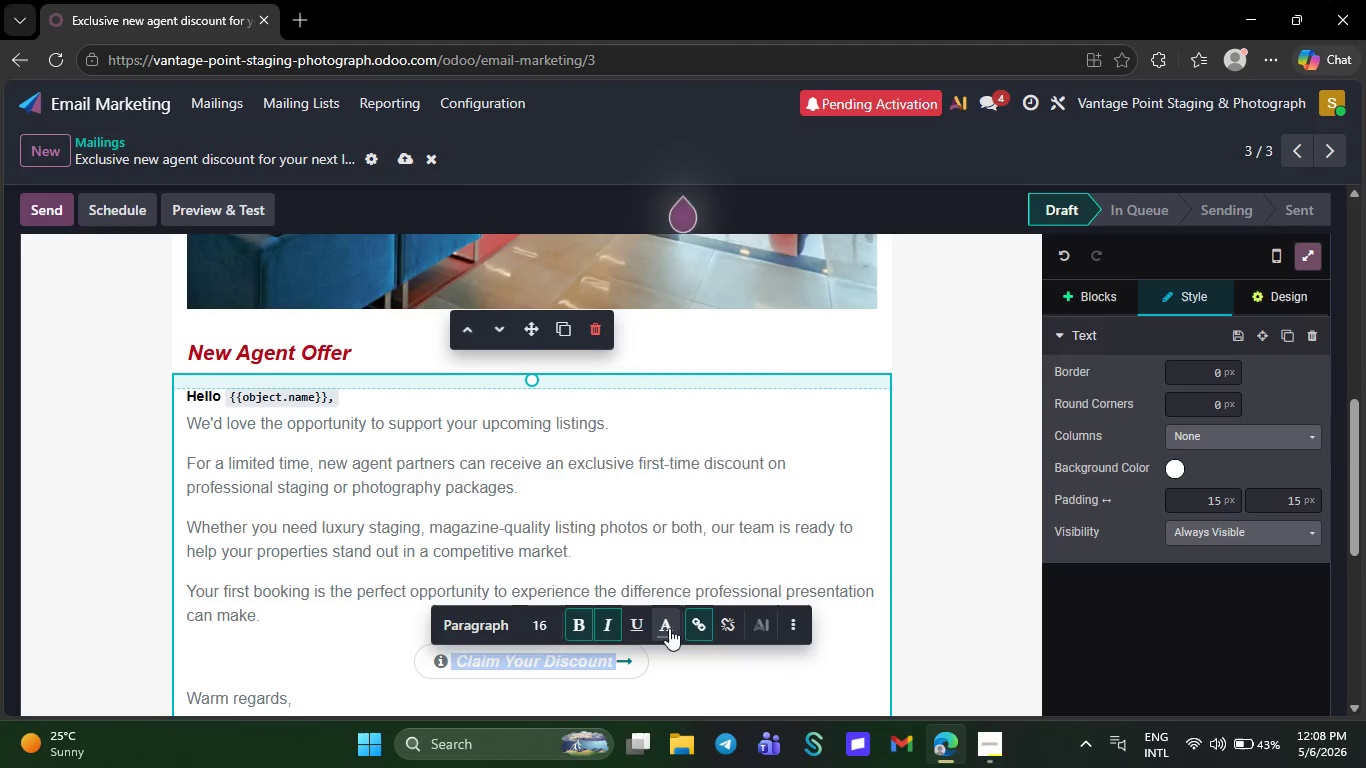 
mouse_move([664, 598])
 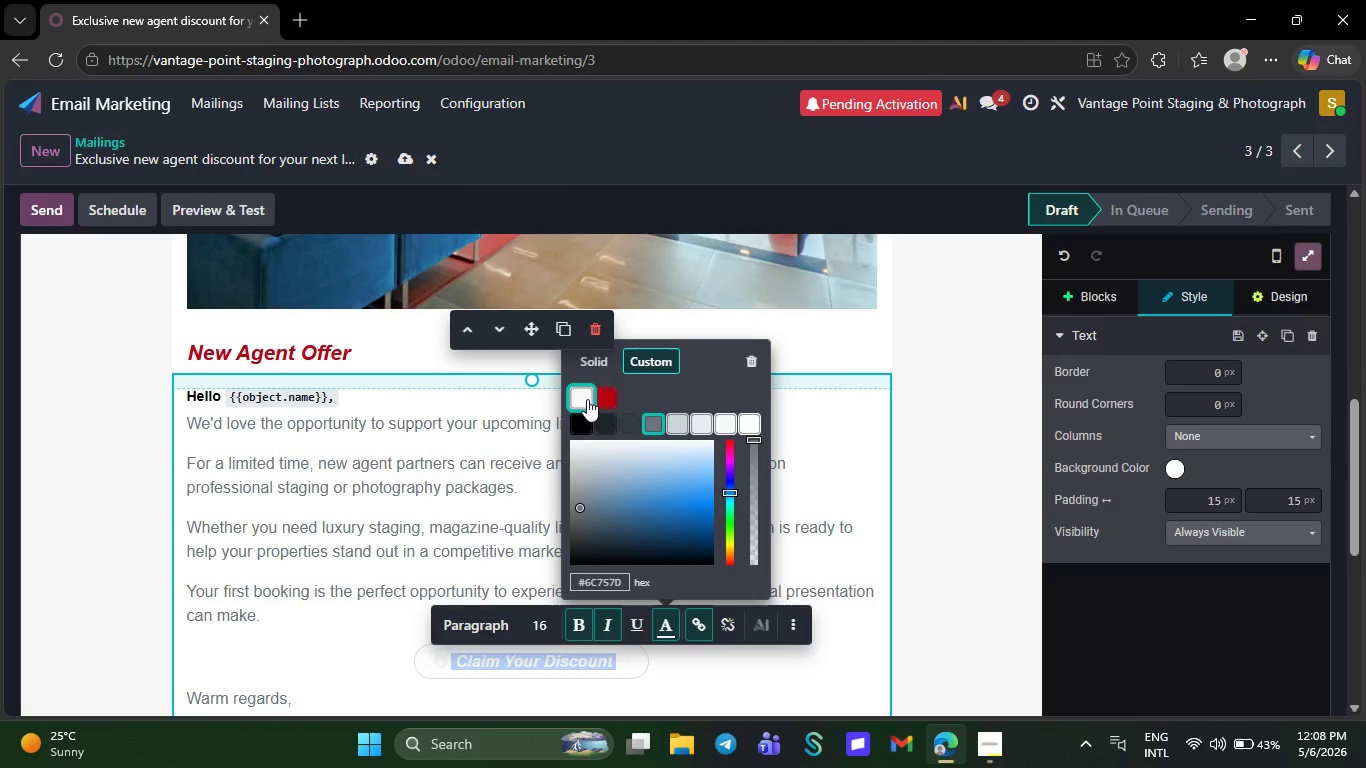 
left_click([582, 398])
 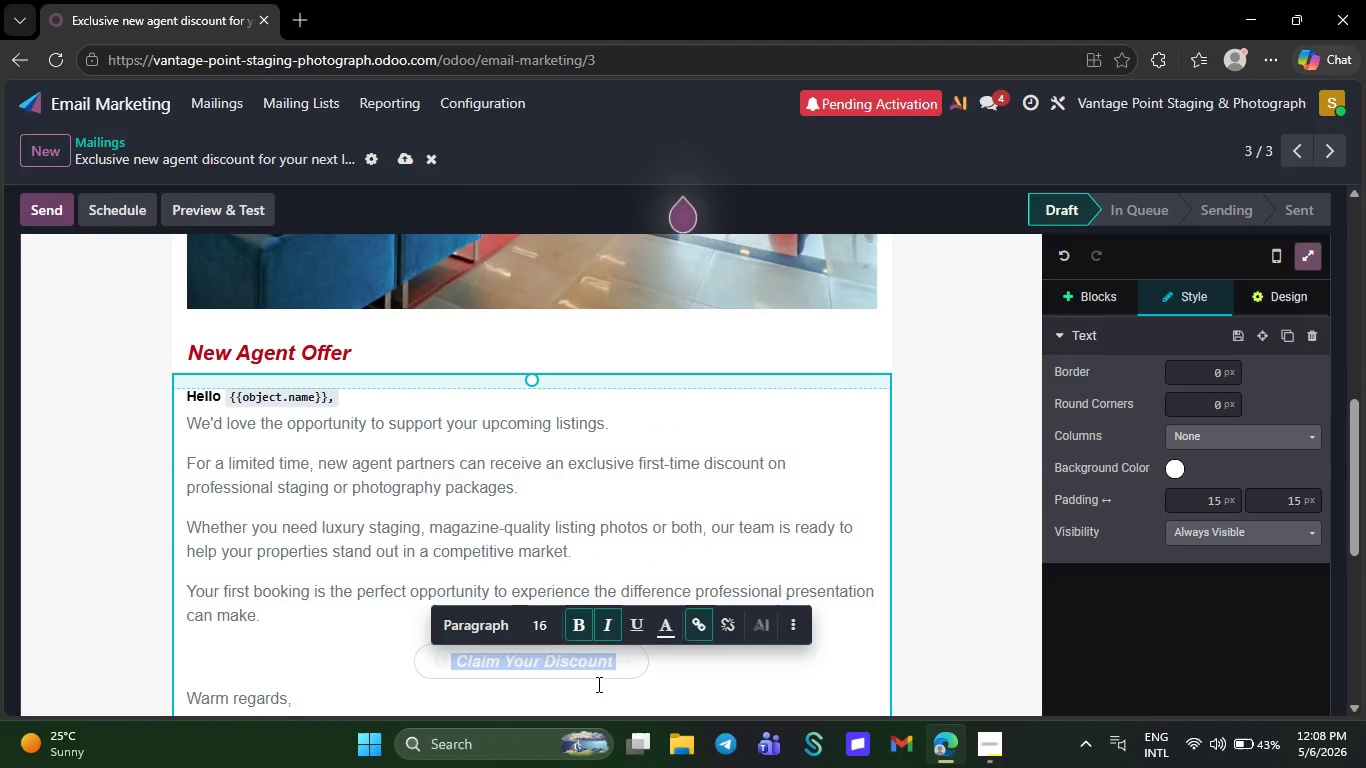 
left_click([596, 684])
 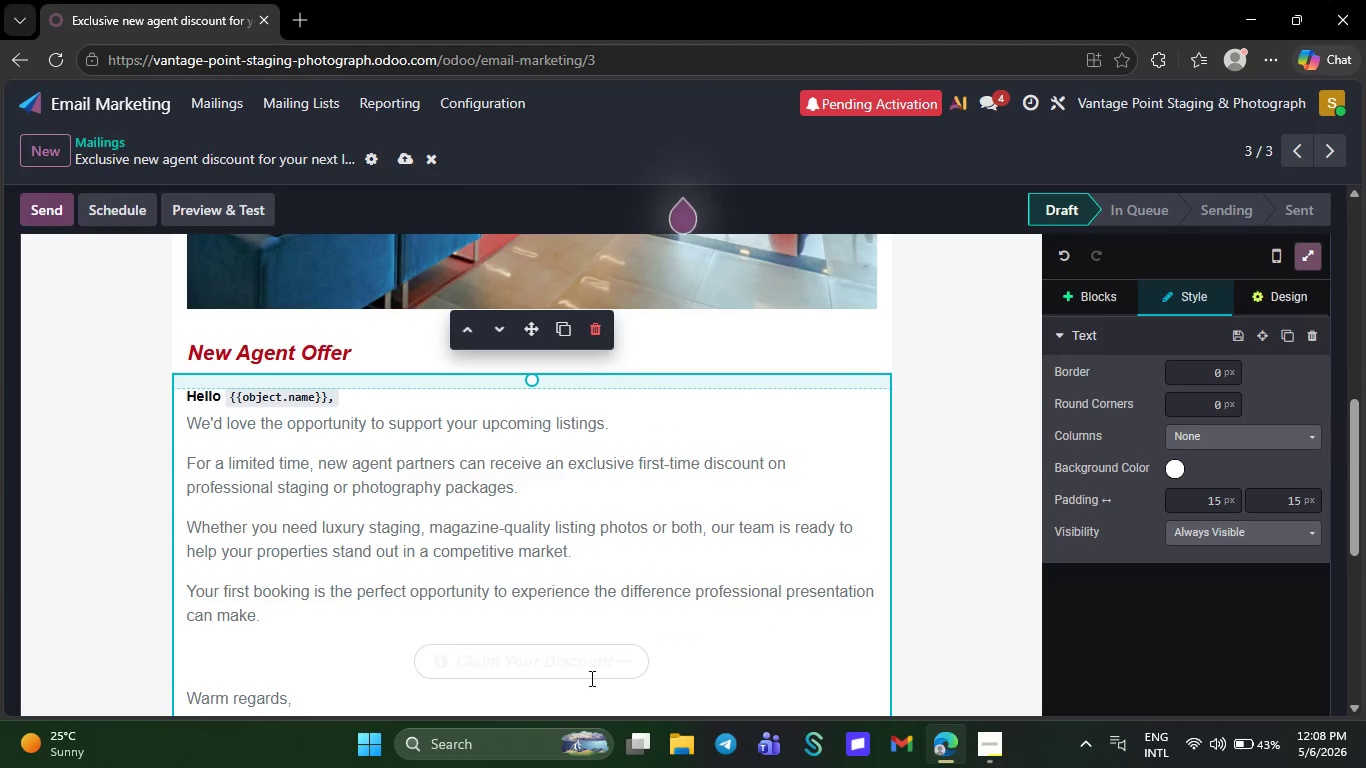 
left_click([590, 678])
 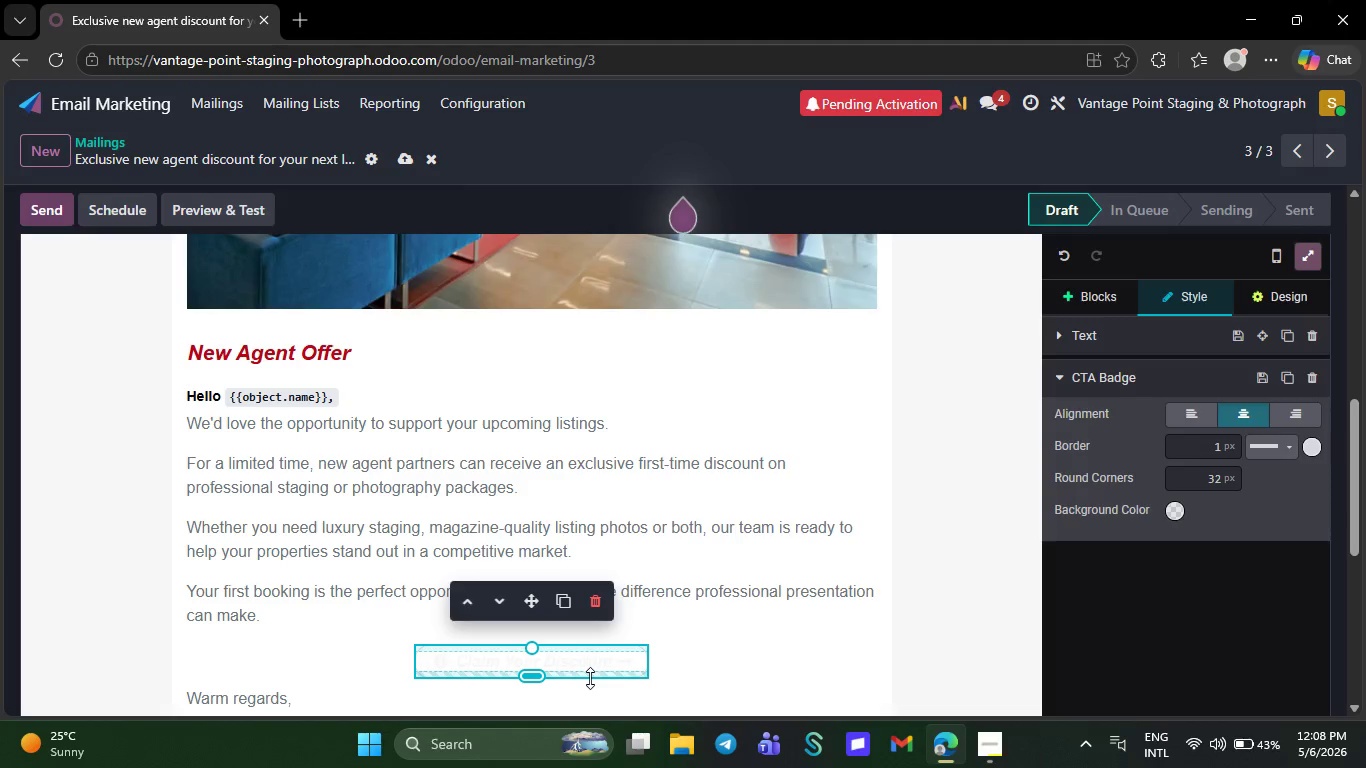 
wait(8.7)
 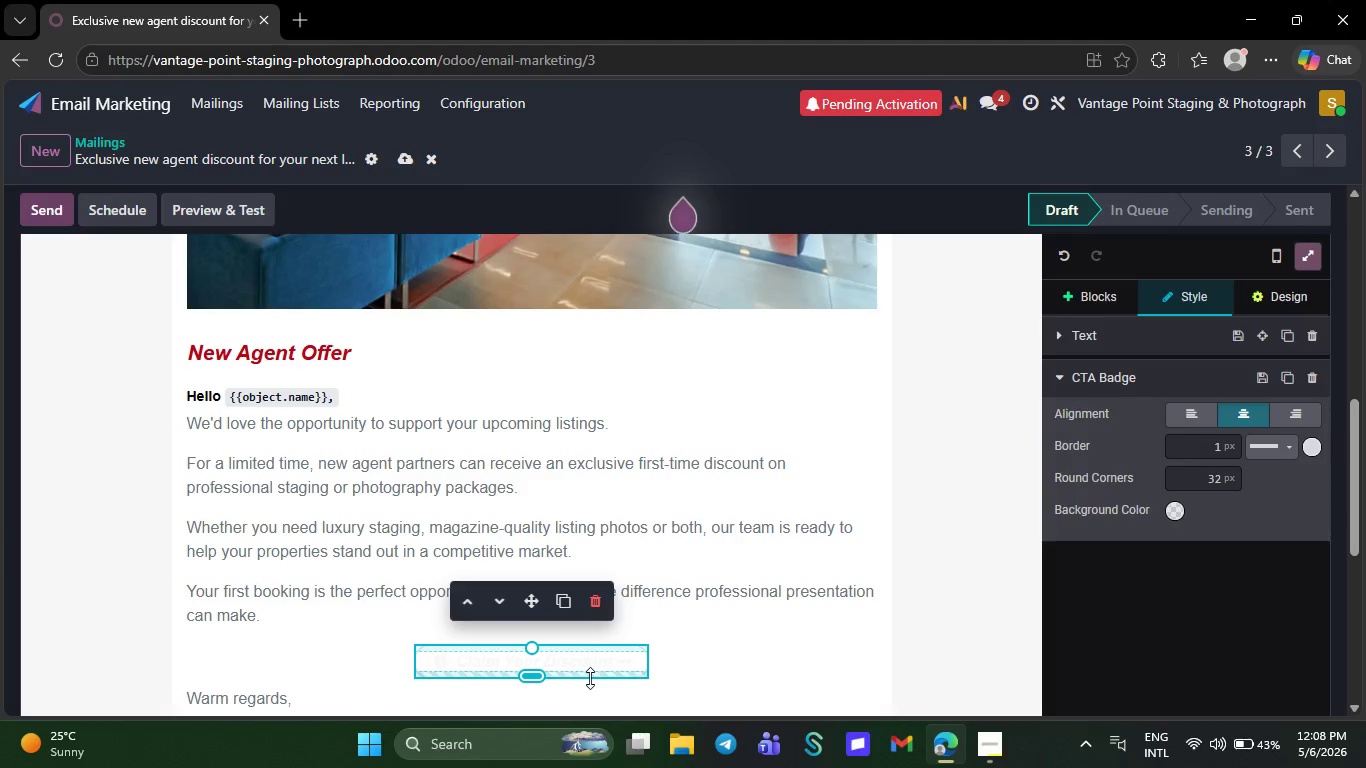 
left_click([1175, 507])
 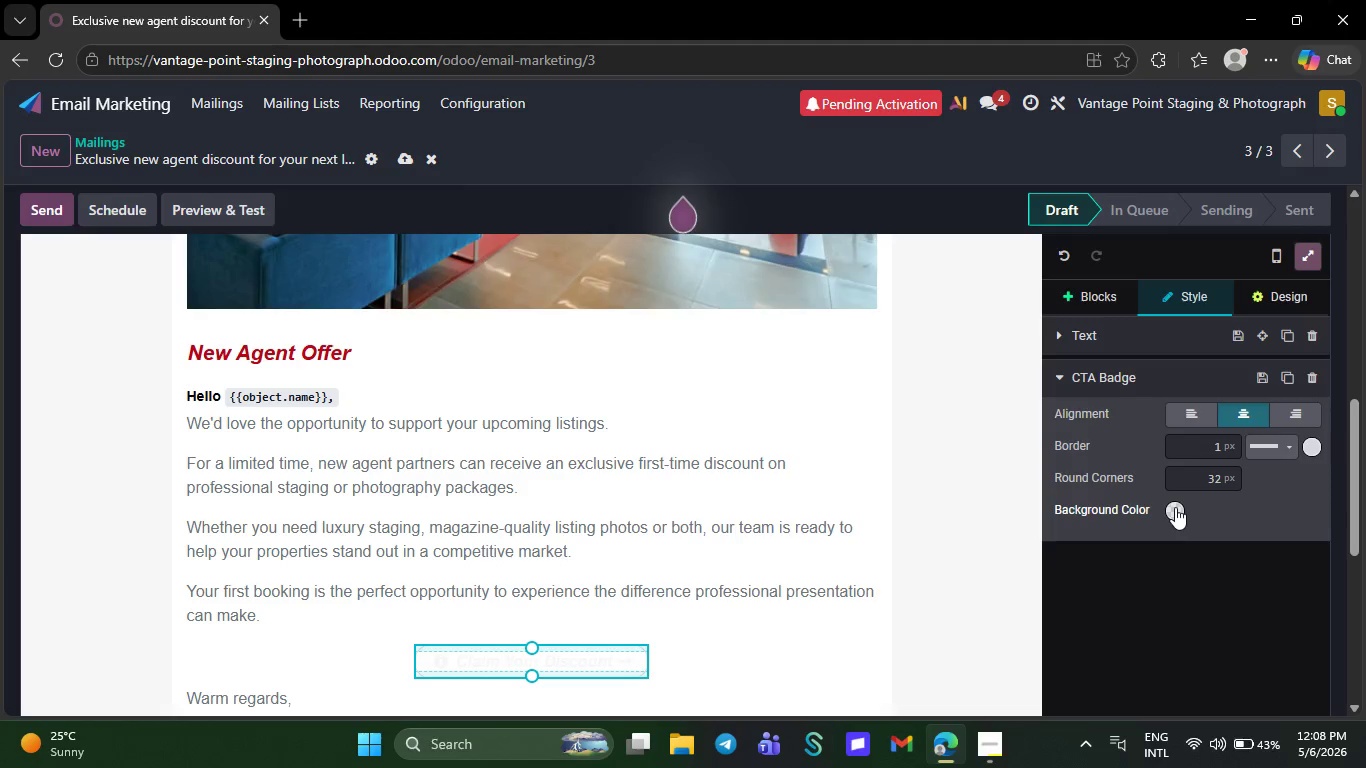 
mouse_move([1168, 498])
 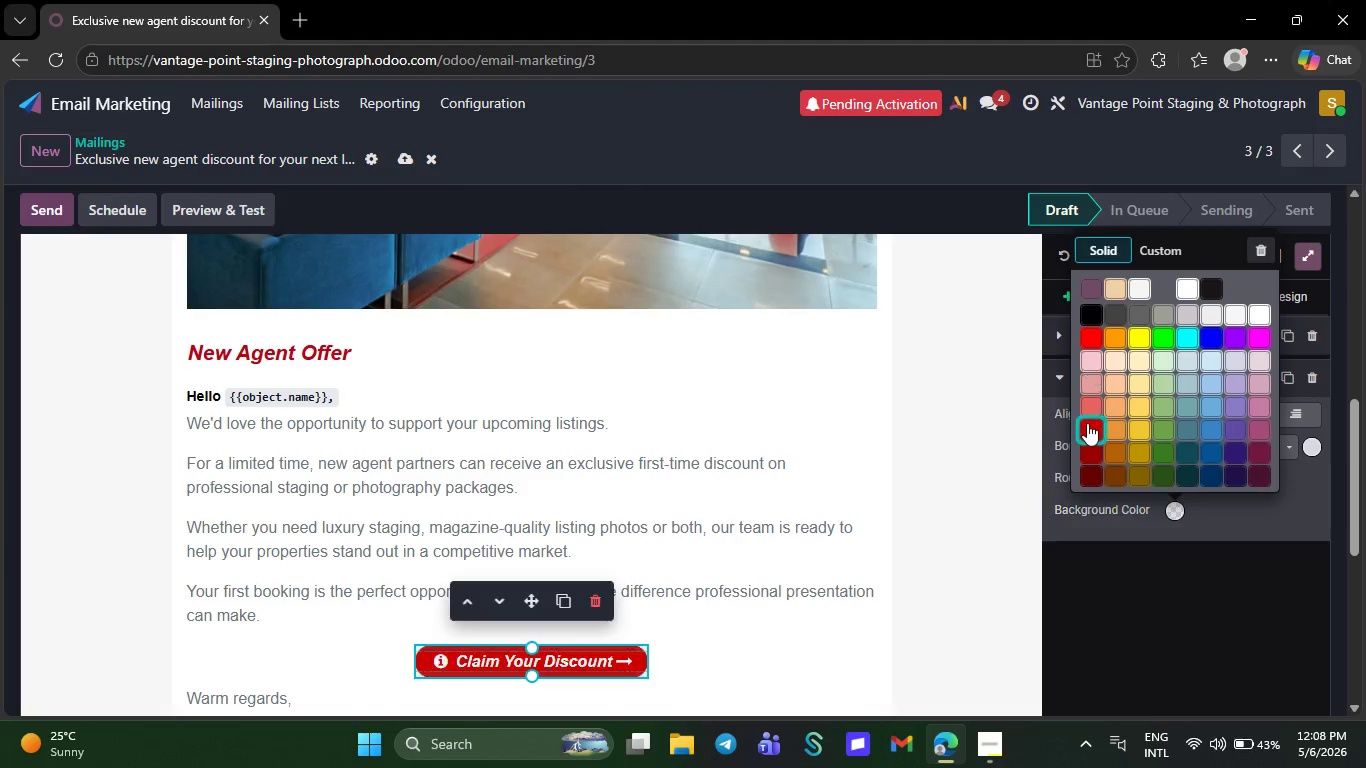 
left_click([1087, 423])
 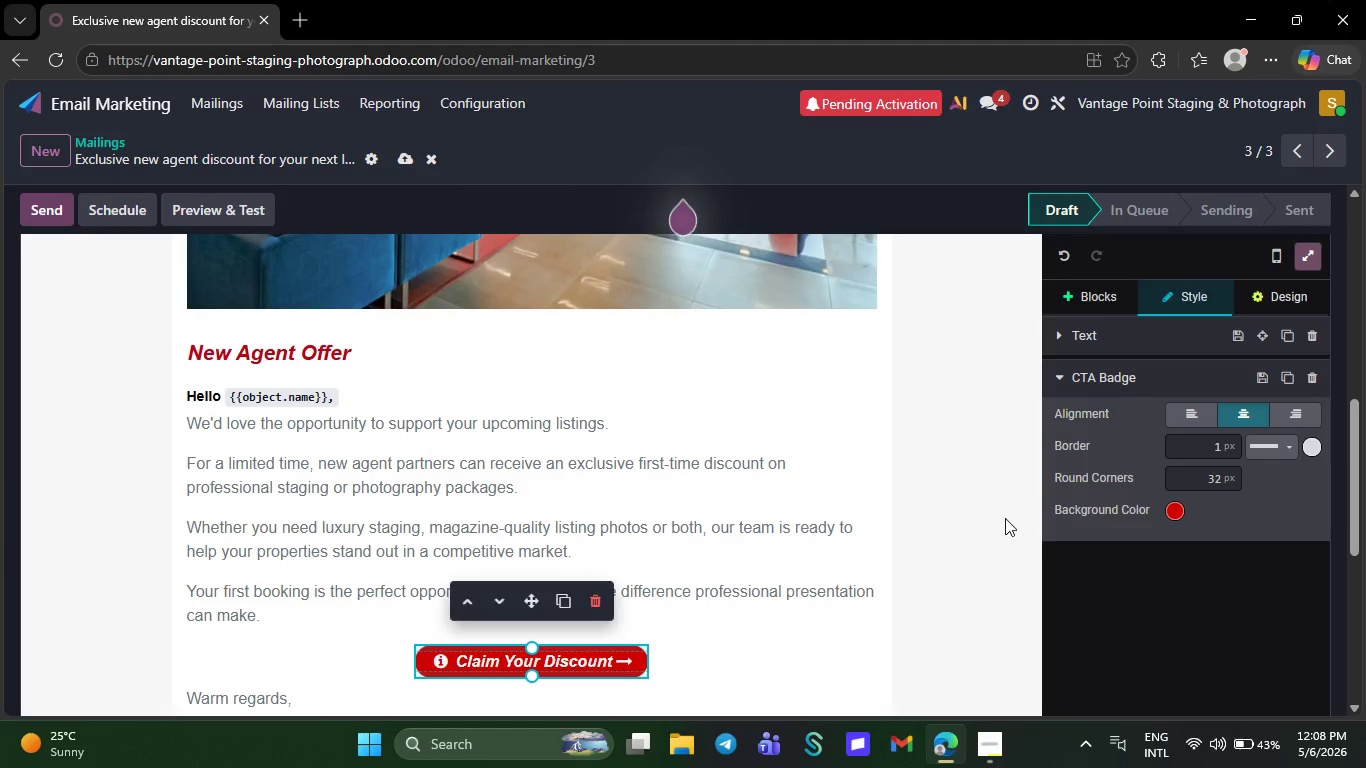 
left_click([1005, 518])
 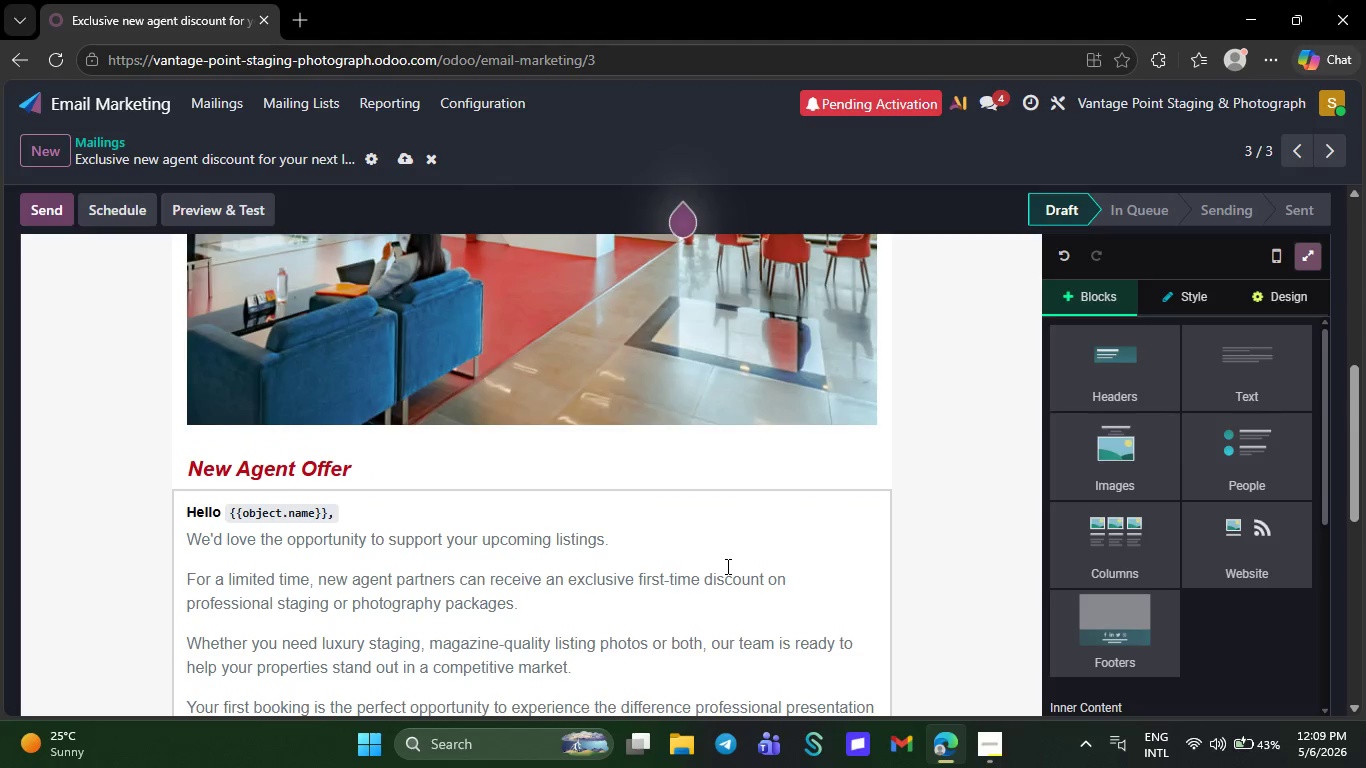 
wait(26.59)
 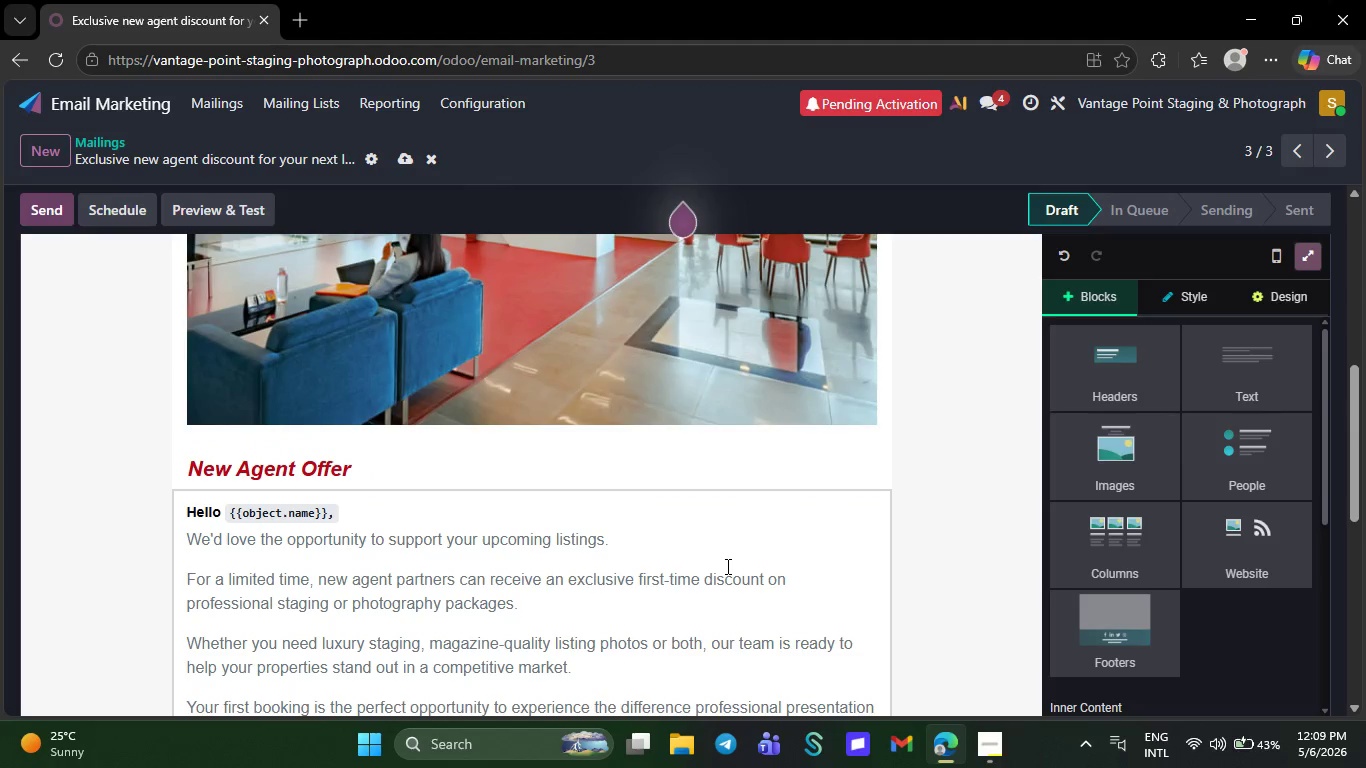 
double_click([701, 591])
 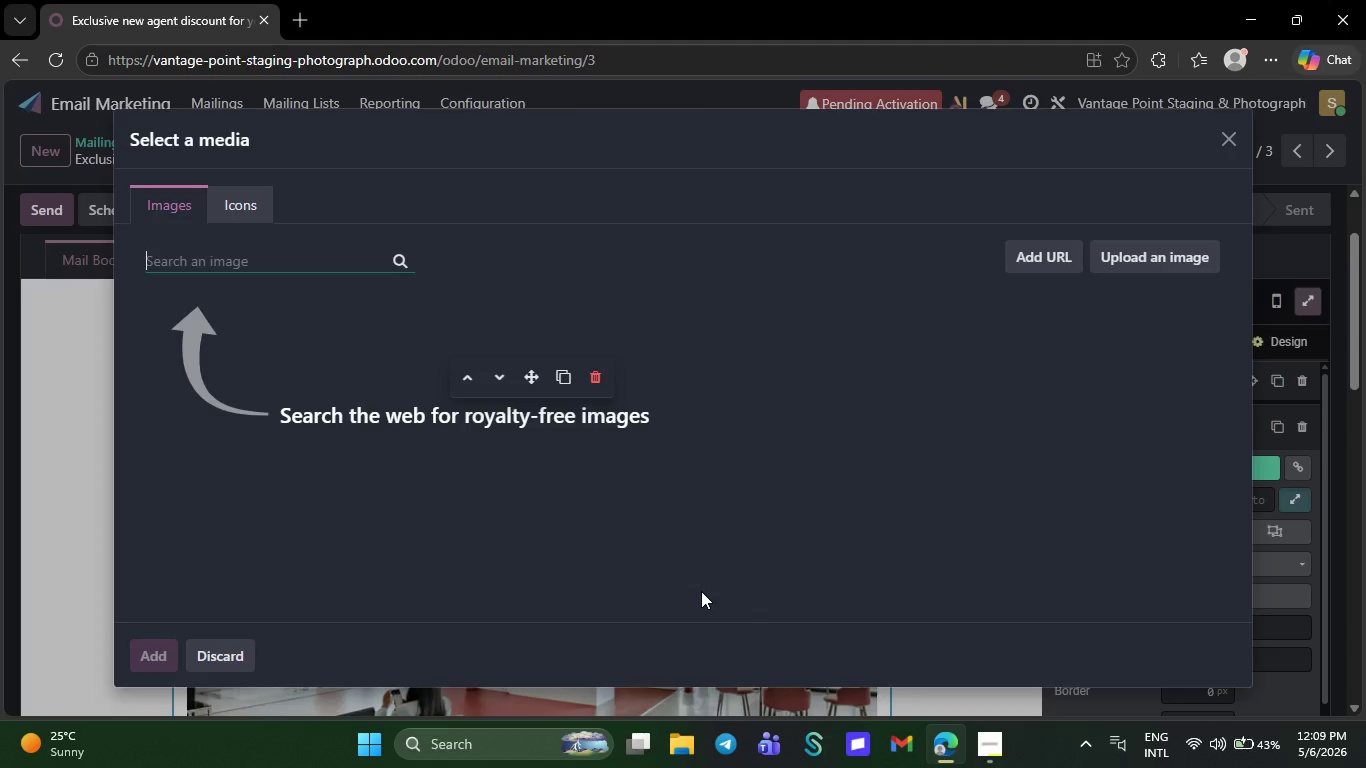 
wait(11.69)
 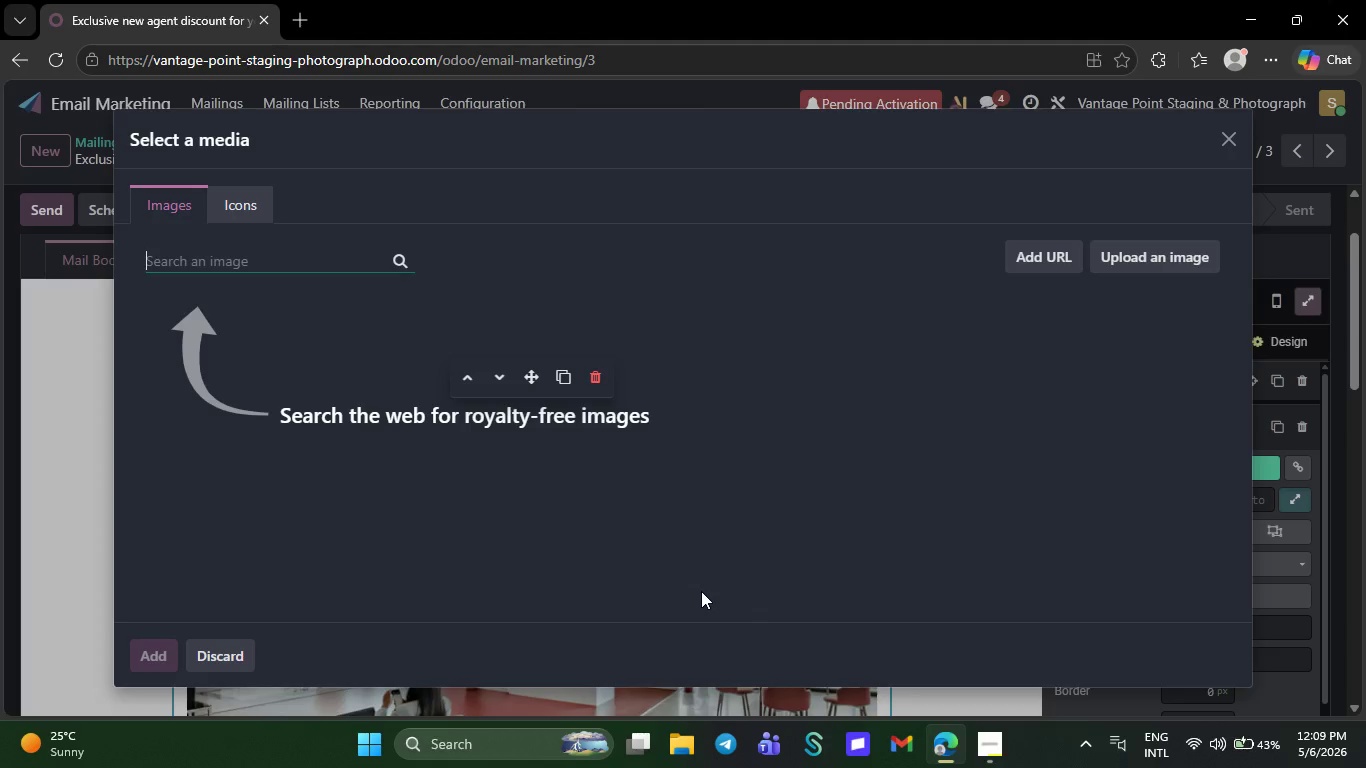 
type(exterior professional home staging)
 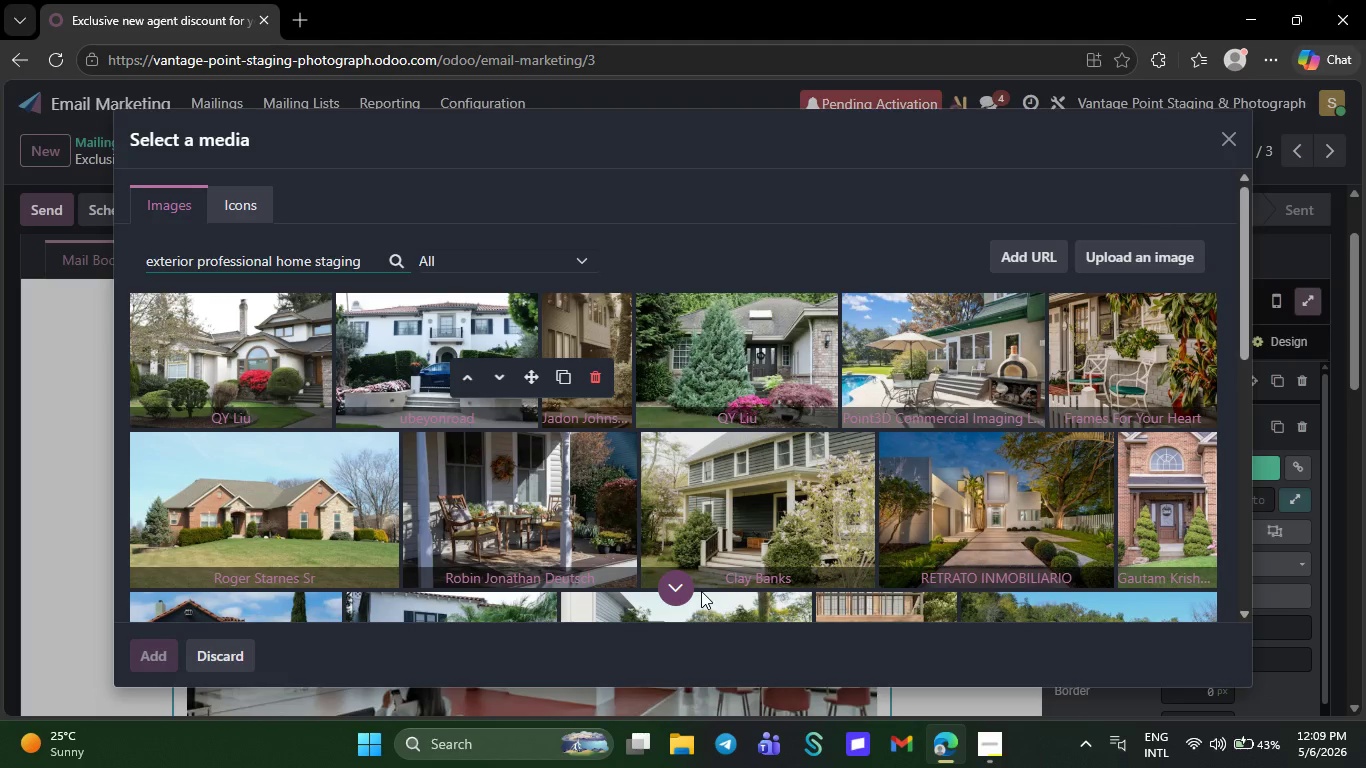 
wait(18.22)
 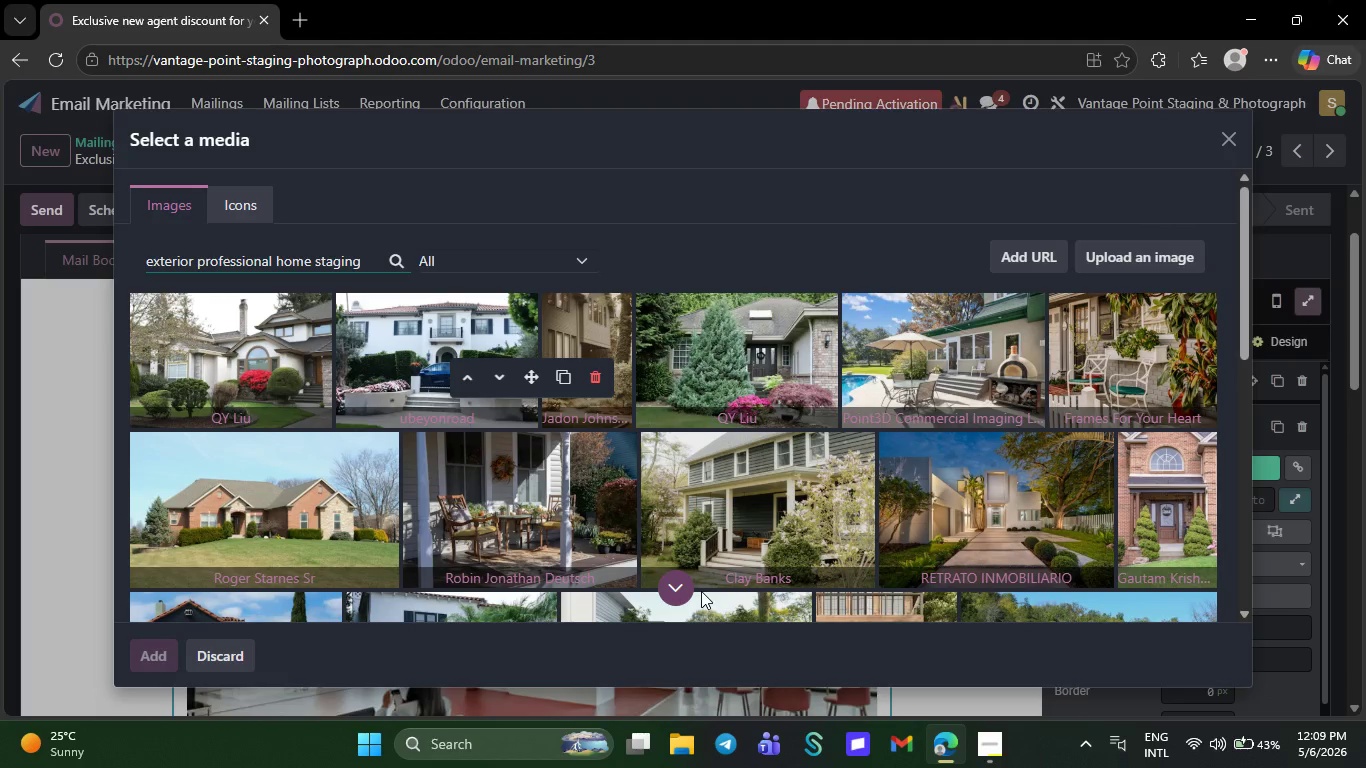 
left_click([281, 356])
 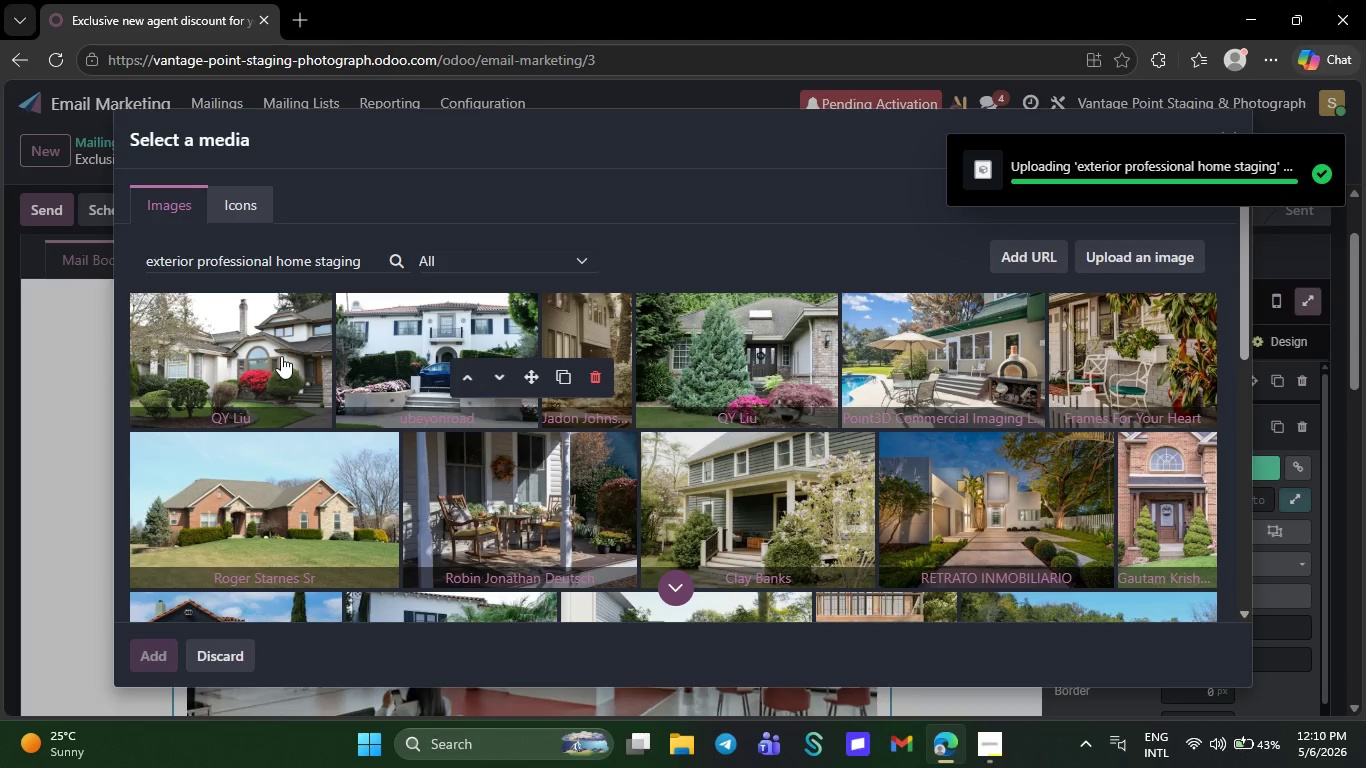 
wait(9.3)
 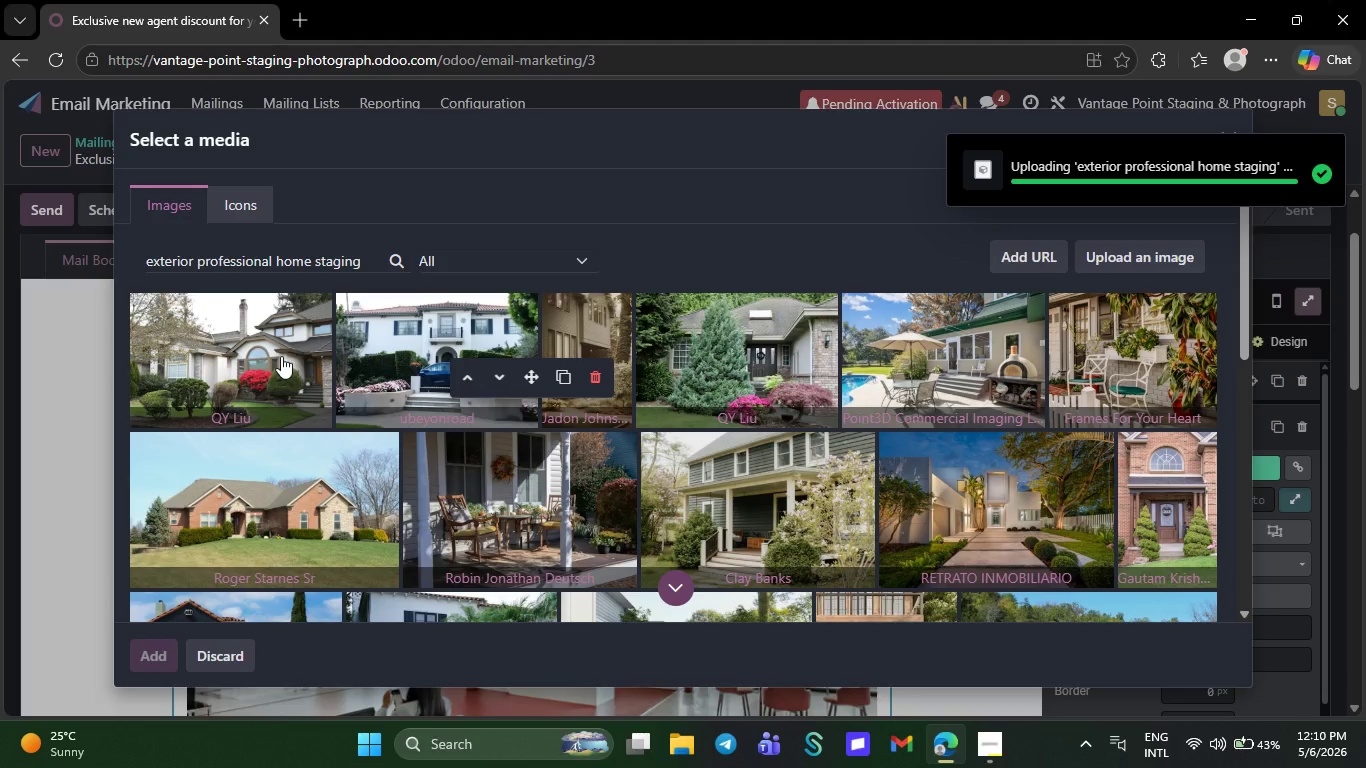 
left_click([1198, 538])
 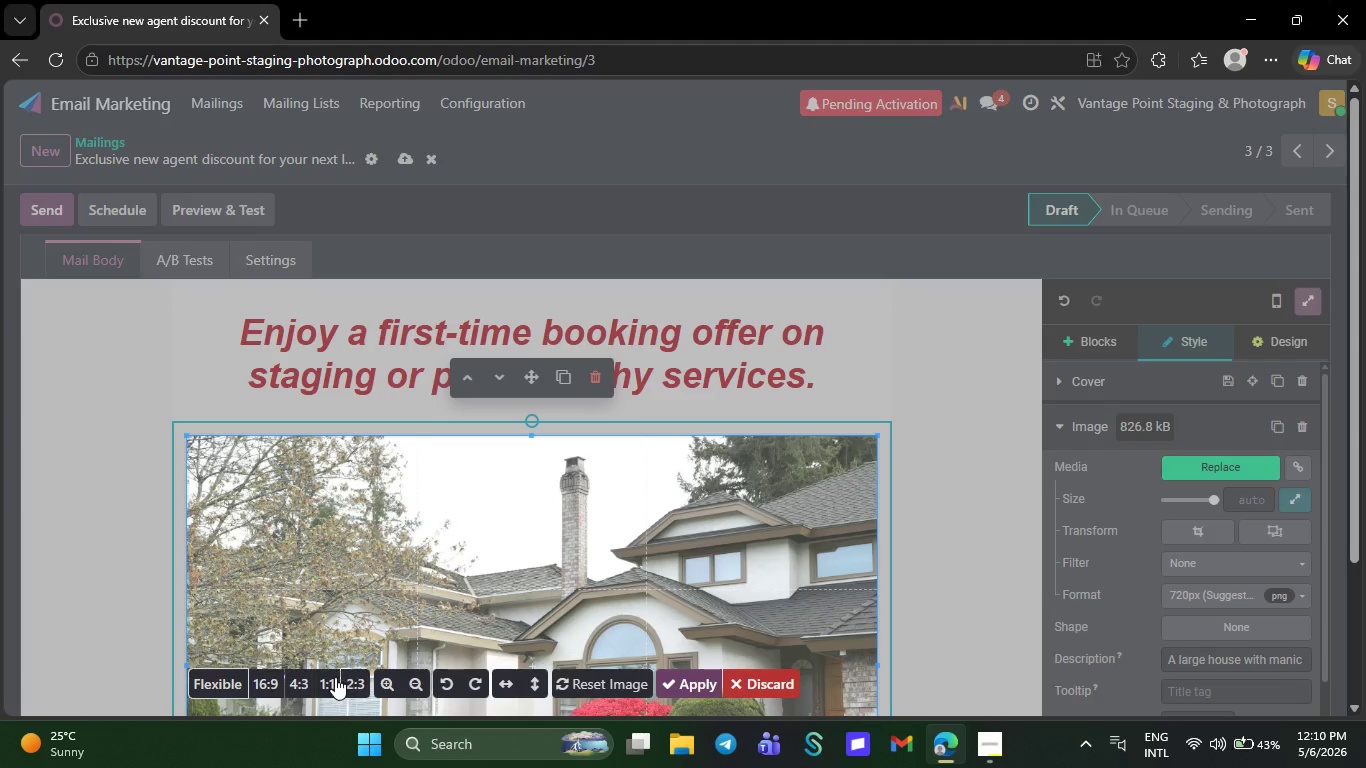 
left_click([274, 671])
 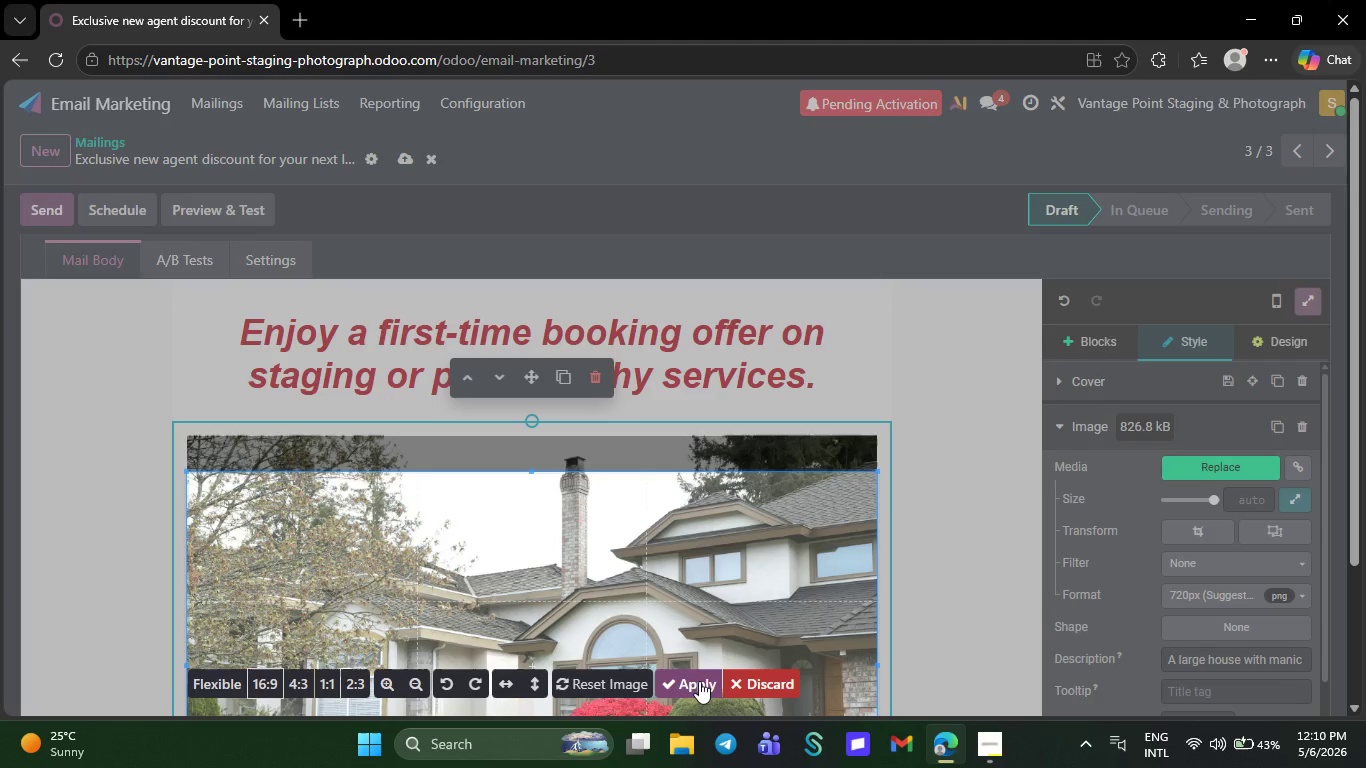 
left_click([694, 677])
 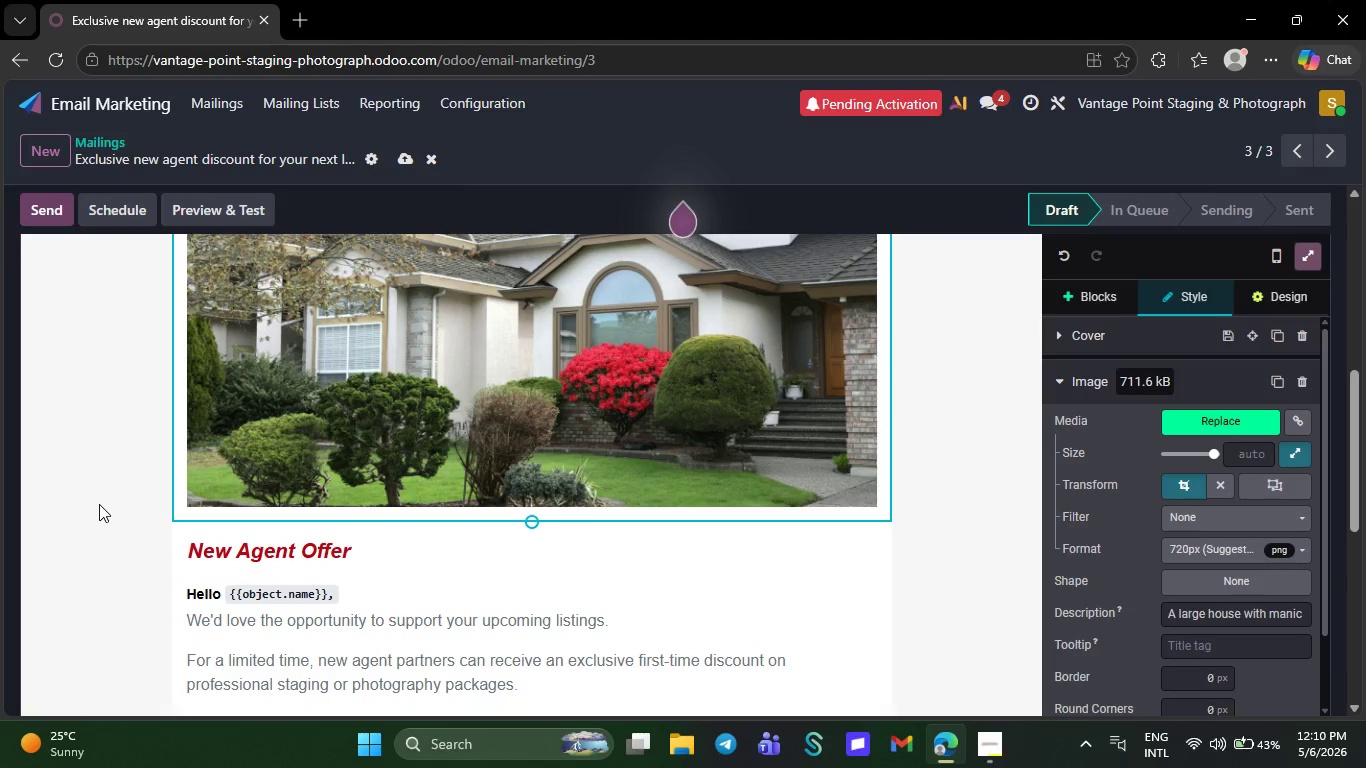 
wait(11.95)
 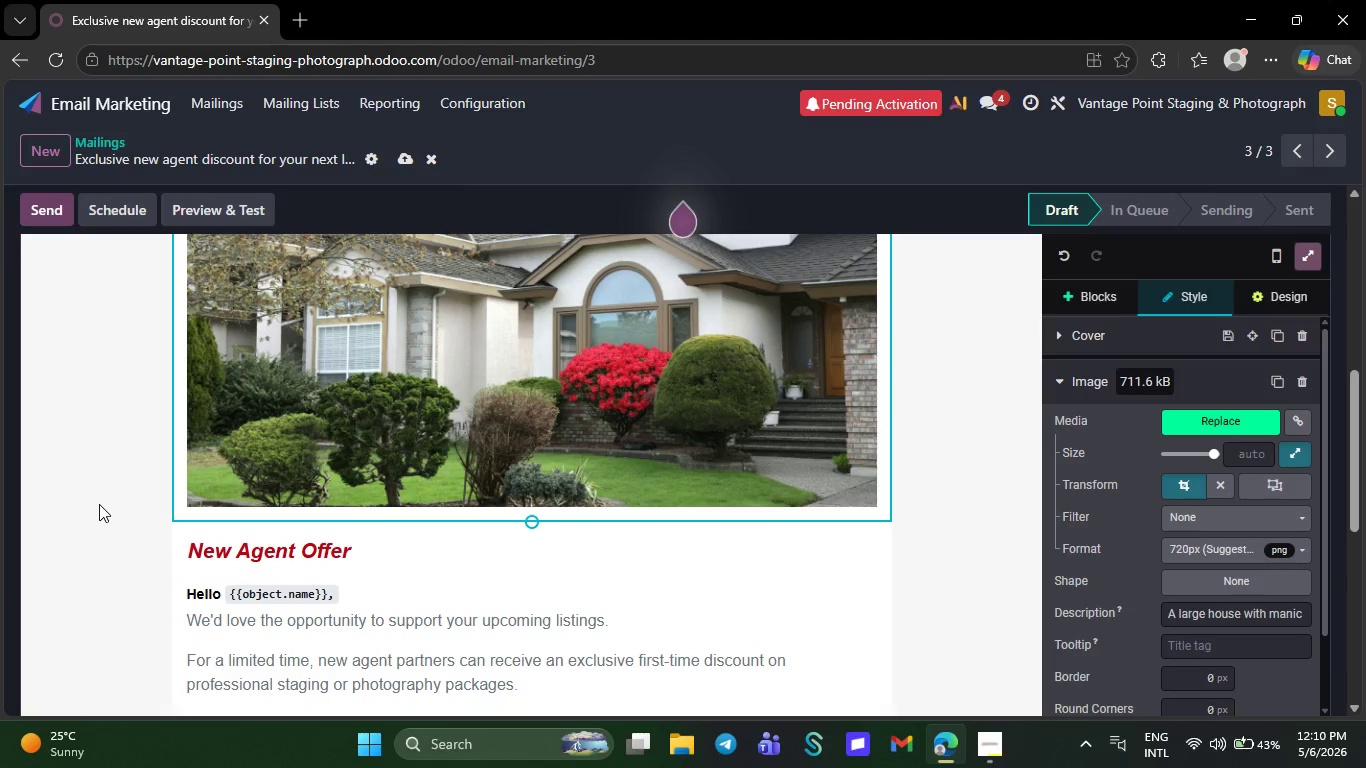 
left_click([624, 572])
 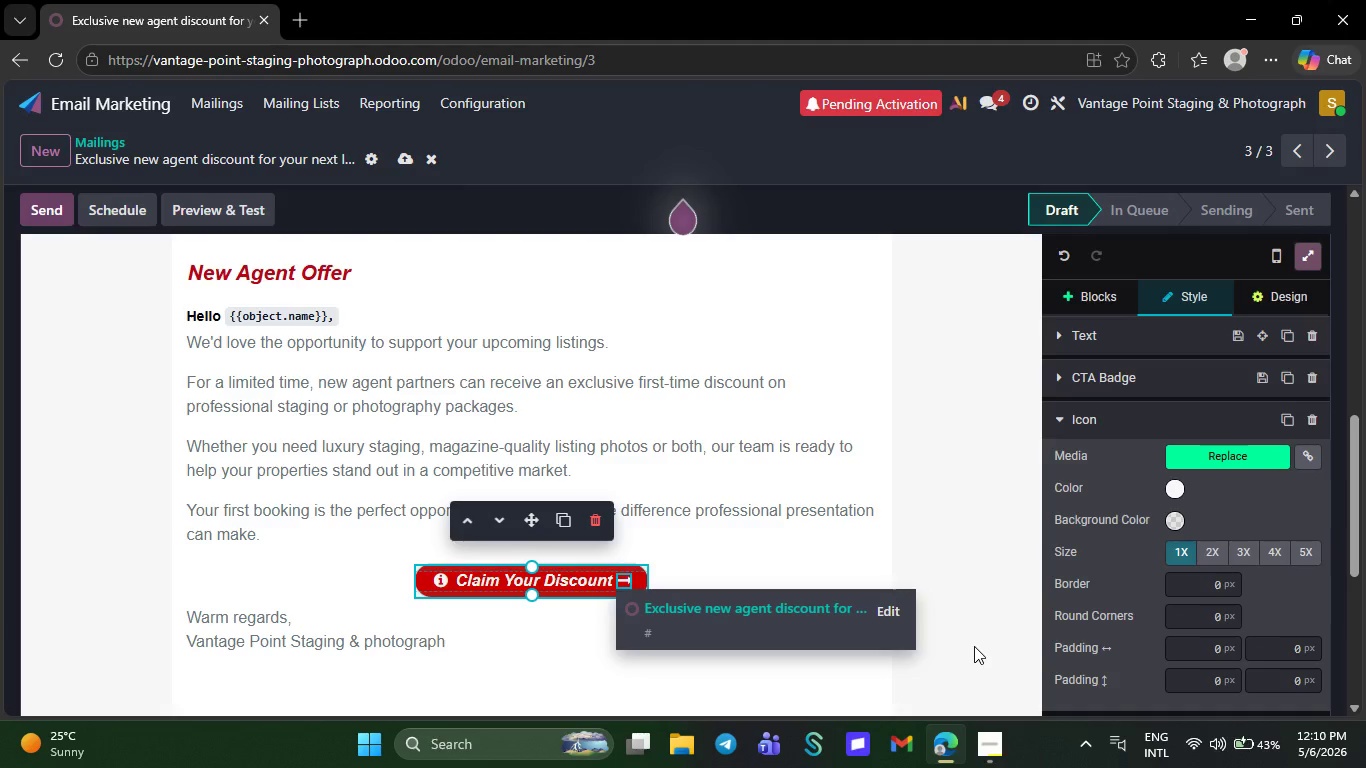 
wait(5.56)
 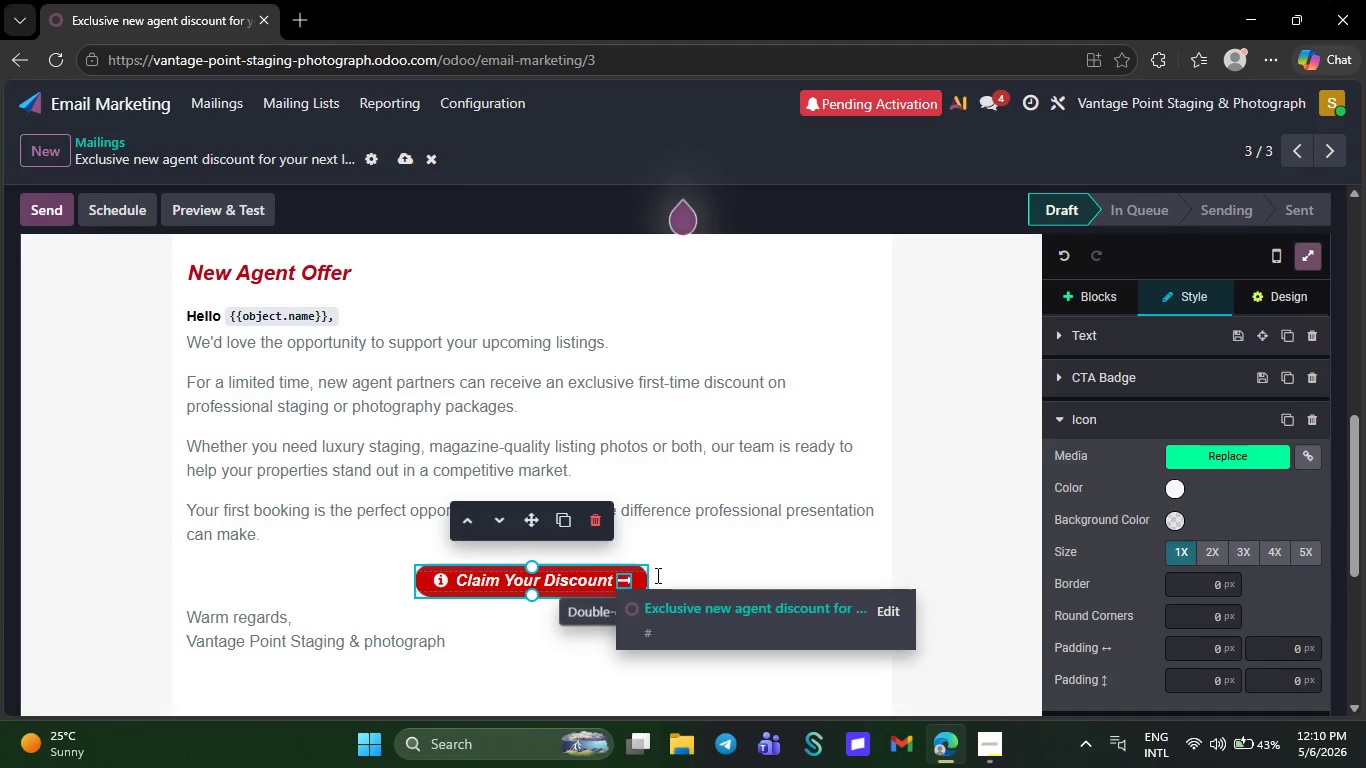 
left_click([902, 611])
 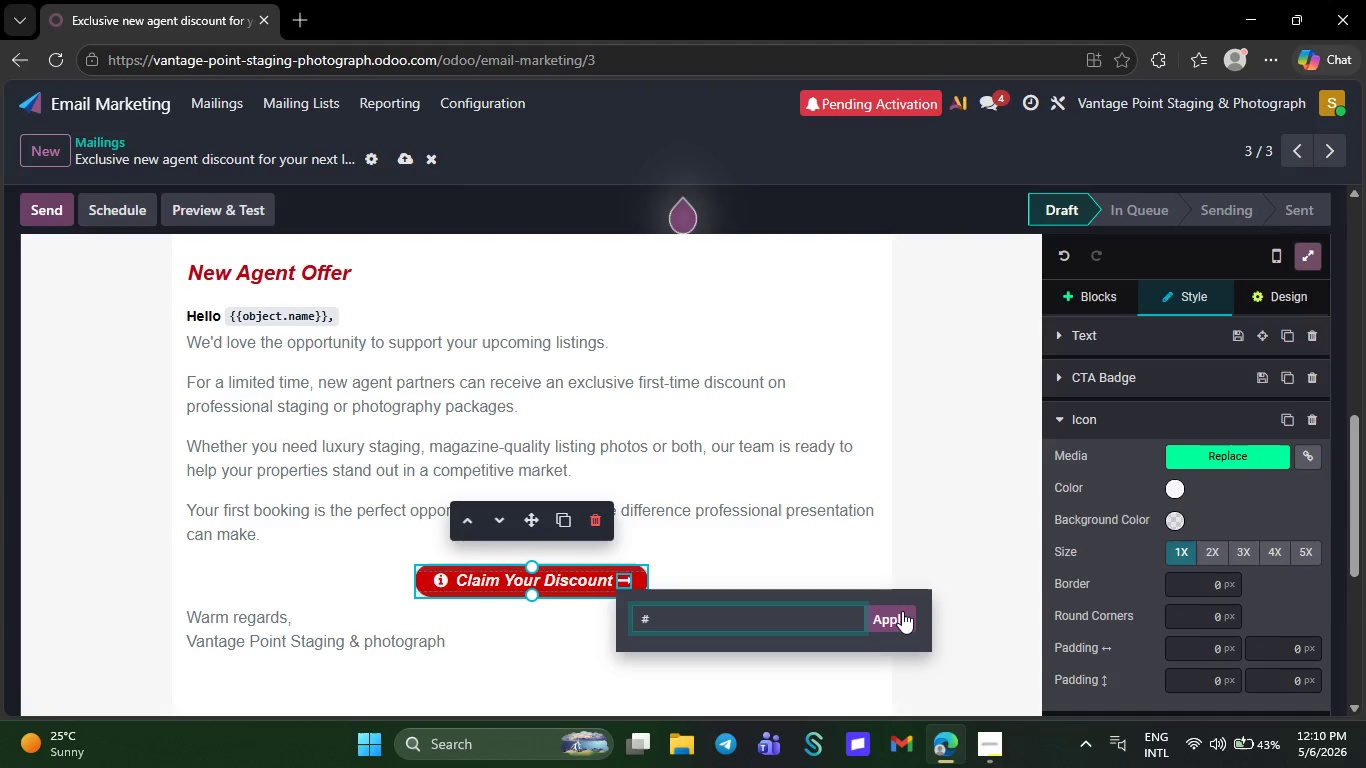 
key(Backspace)
type(https?)
key(Backspace)
type(:??)
key(Backspace)
key(Backspace)
type(?)
key(Backspace)
type(//)
 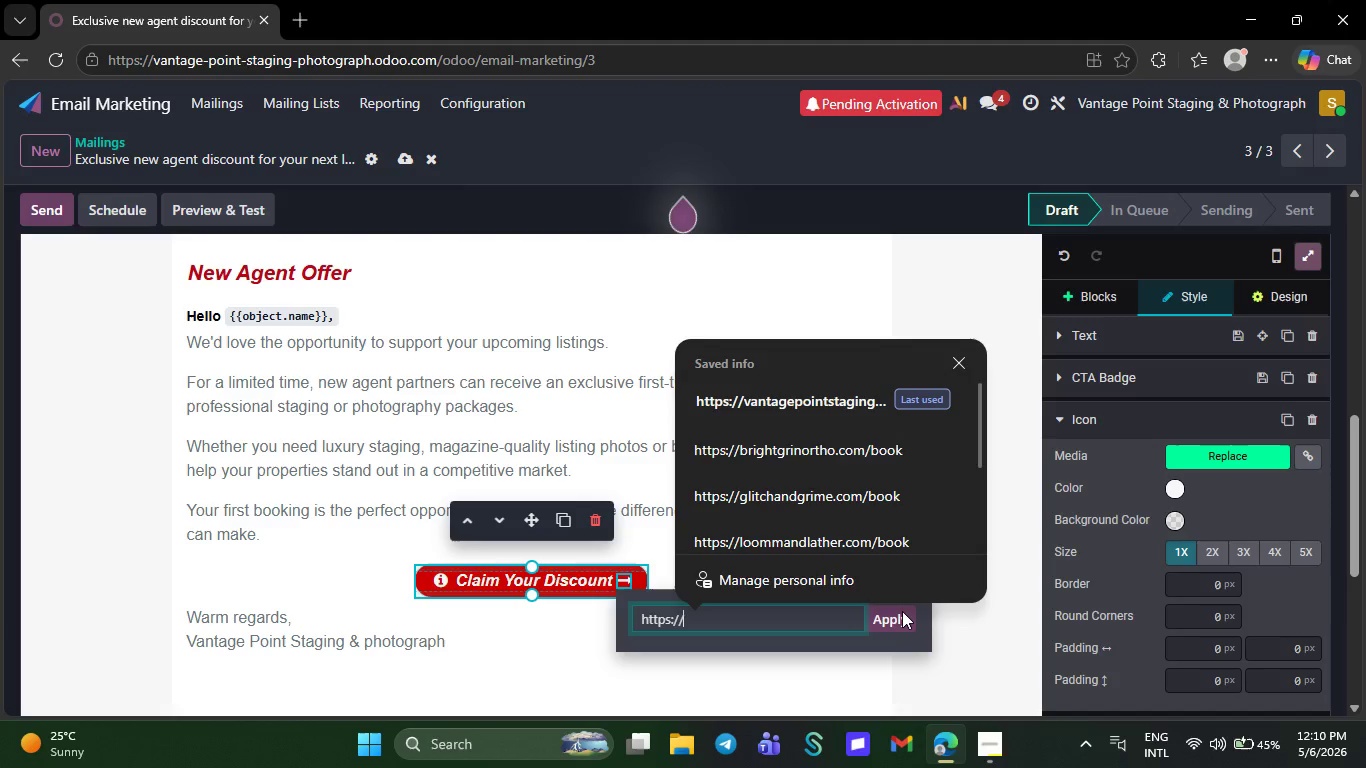 
type(vantagepointstaging.ec)
key(Backspace)
type(x)
key(Backspace)
 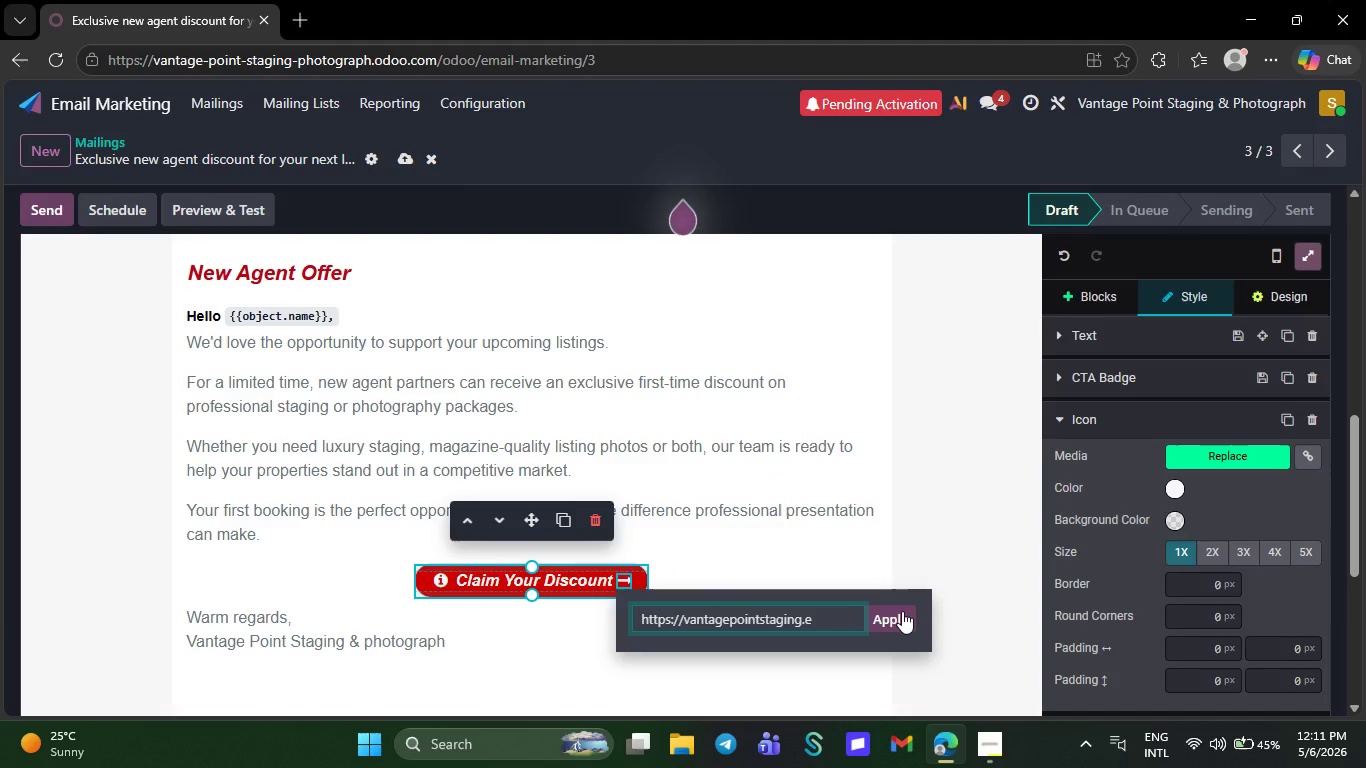 
wait(6.39)
 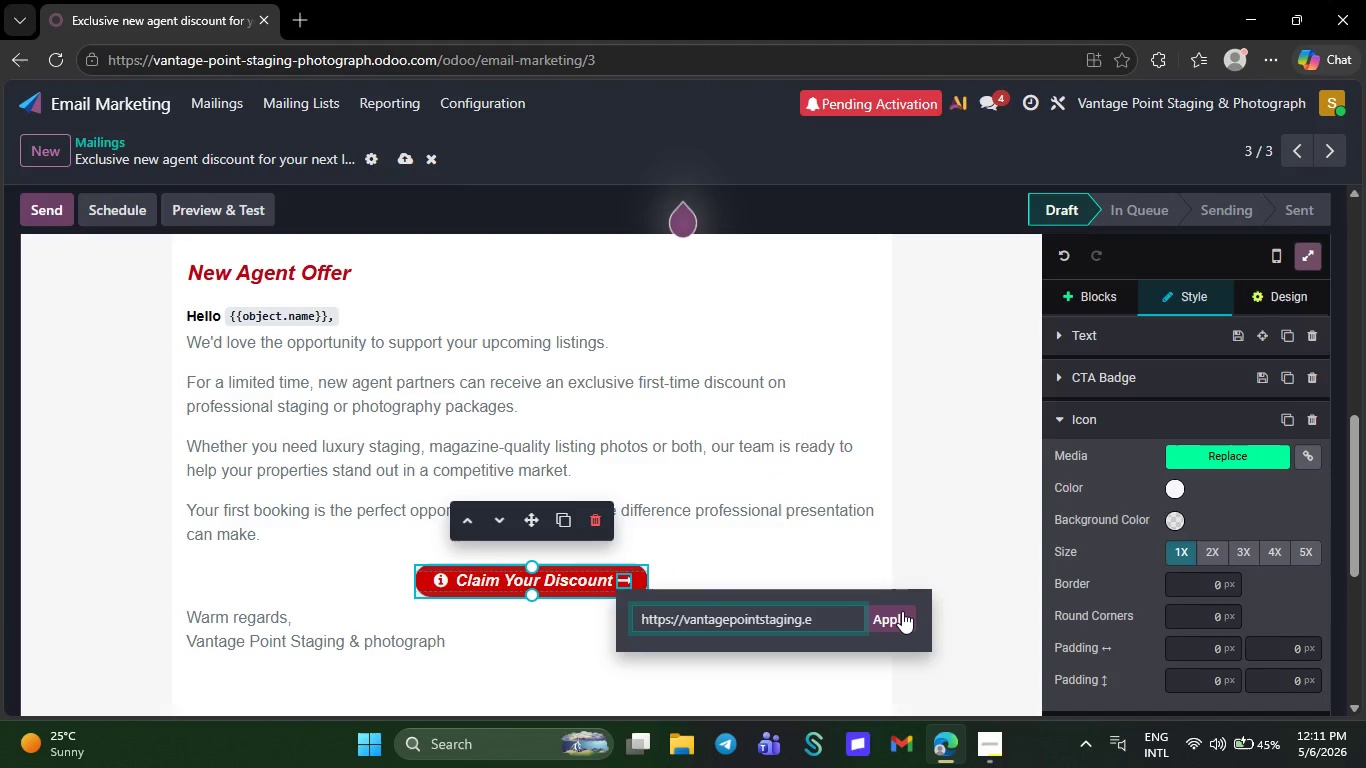 
type(xample.coo)
 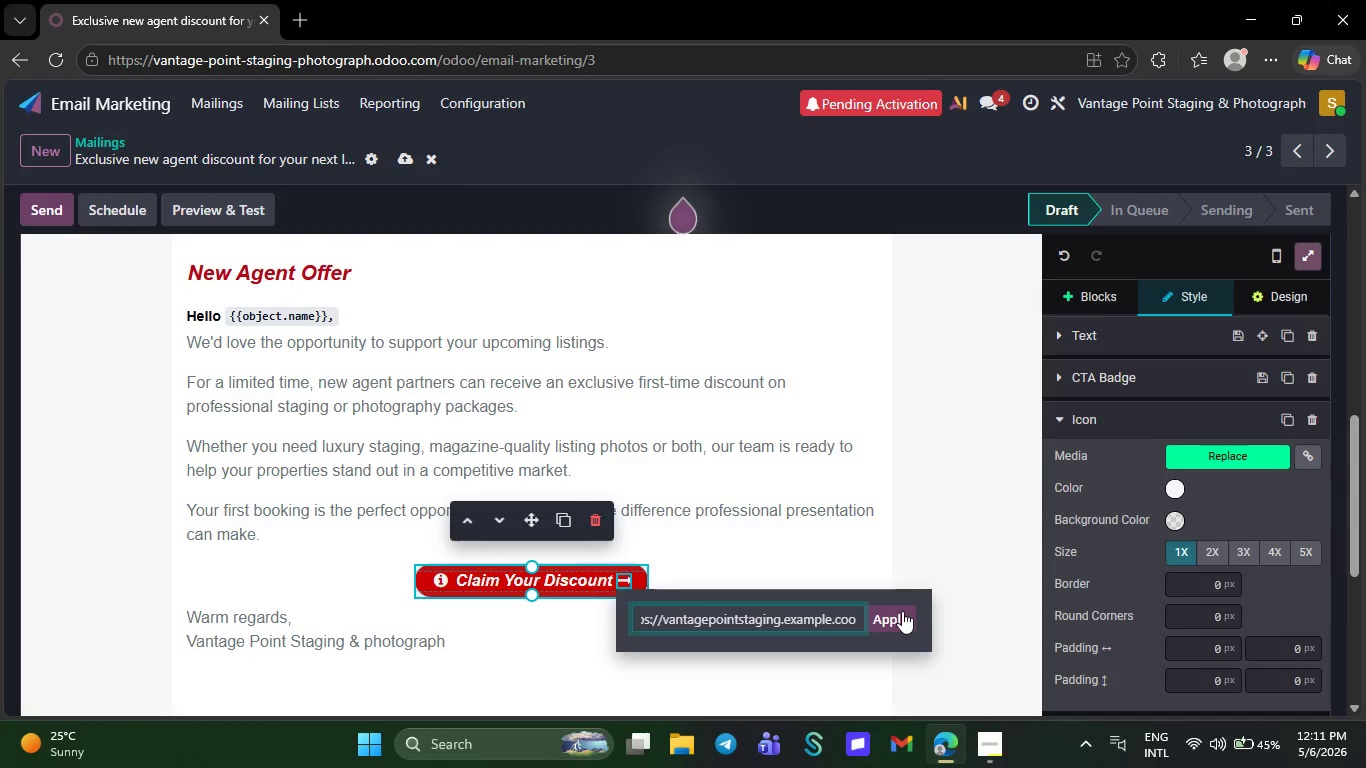 
key(M)
 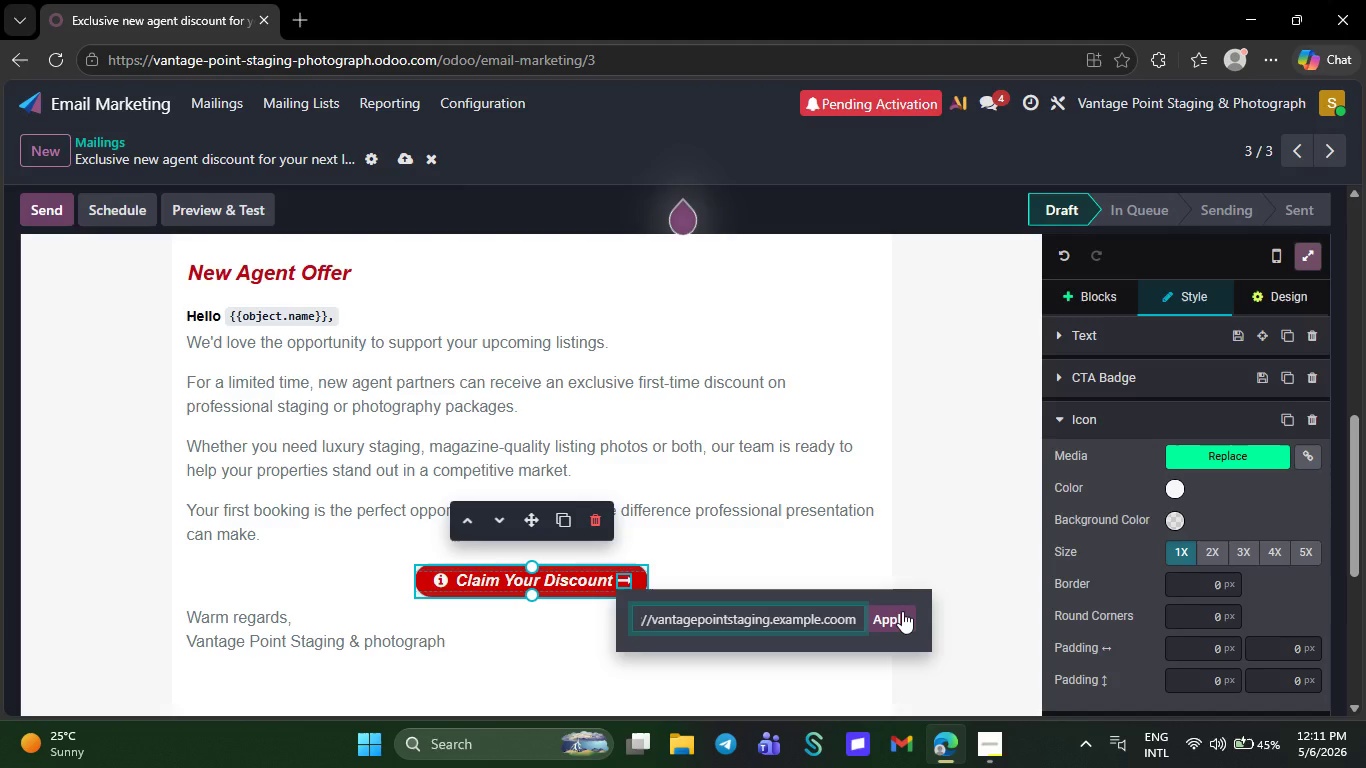 
key(Backspace)
 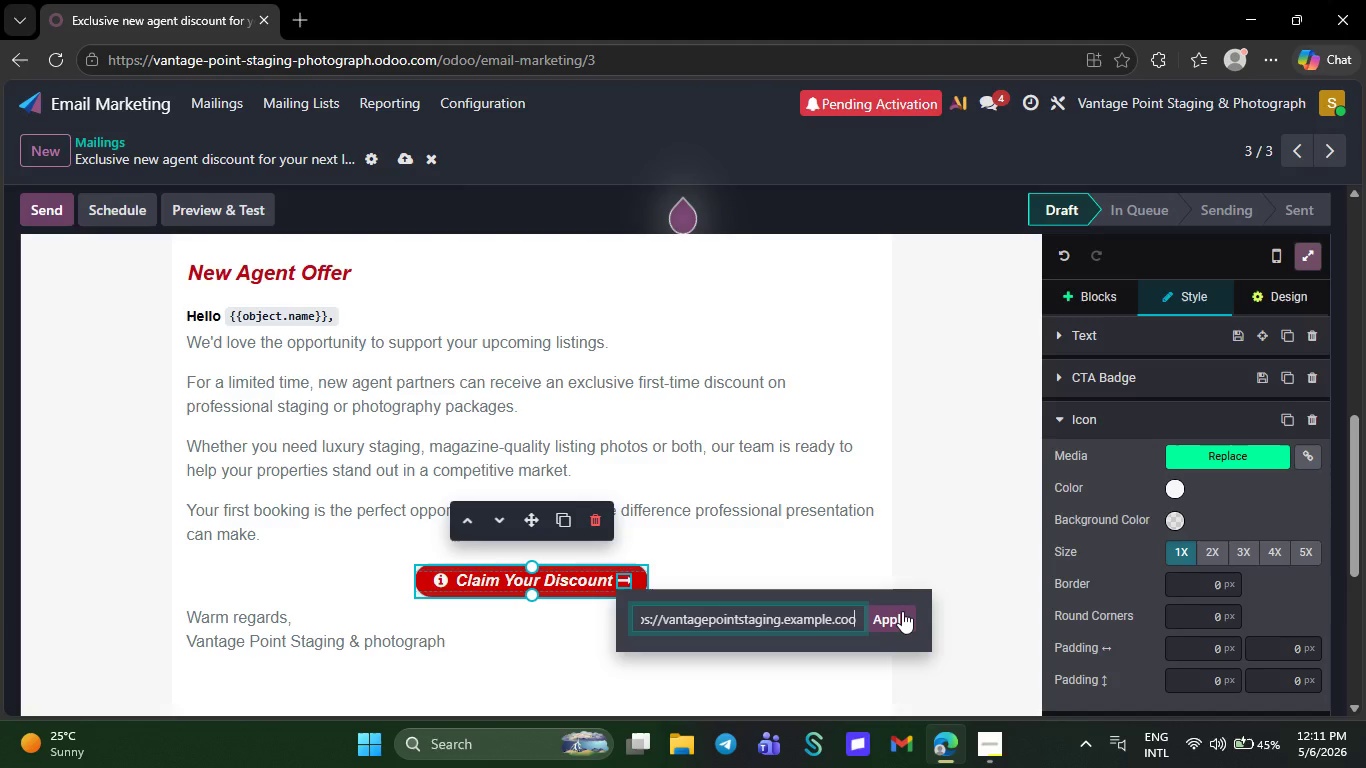 
key(Backspace)
 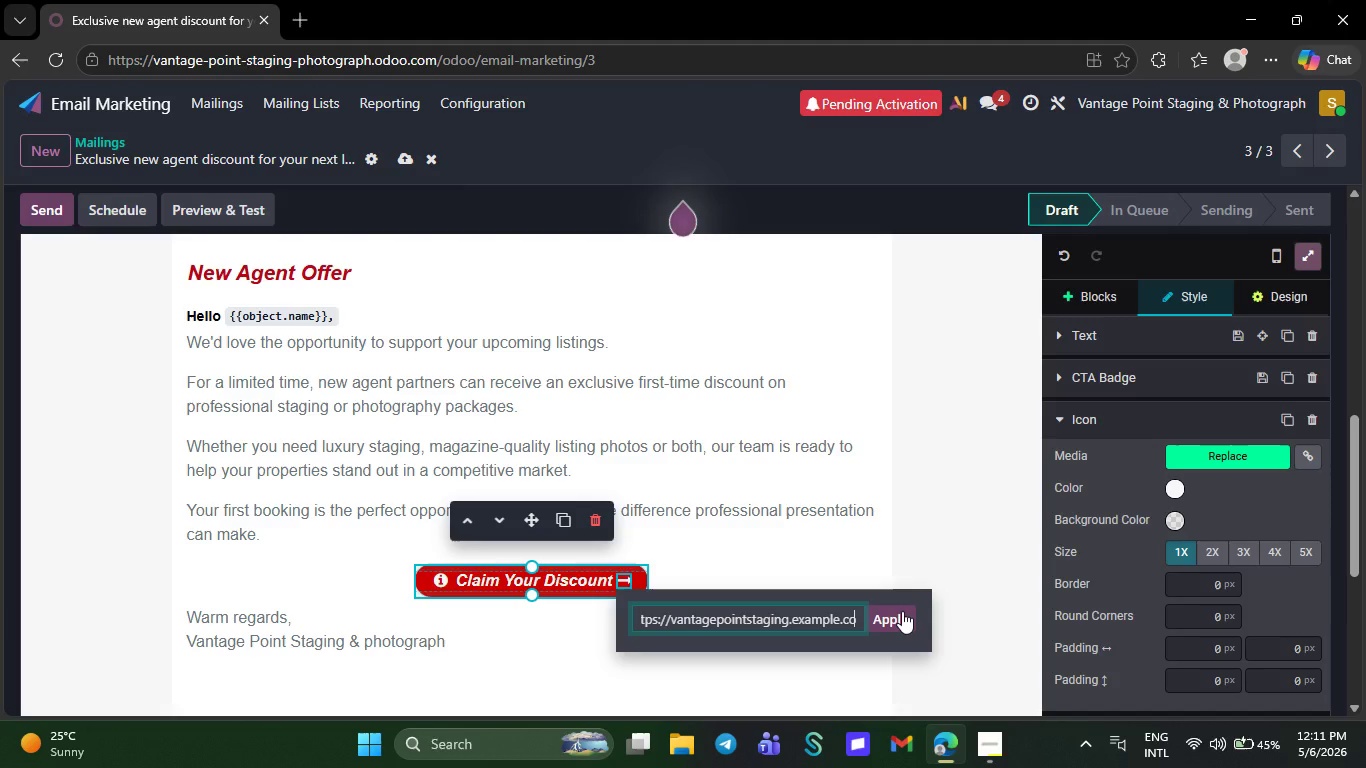 
key(M)
 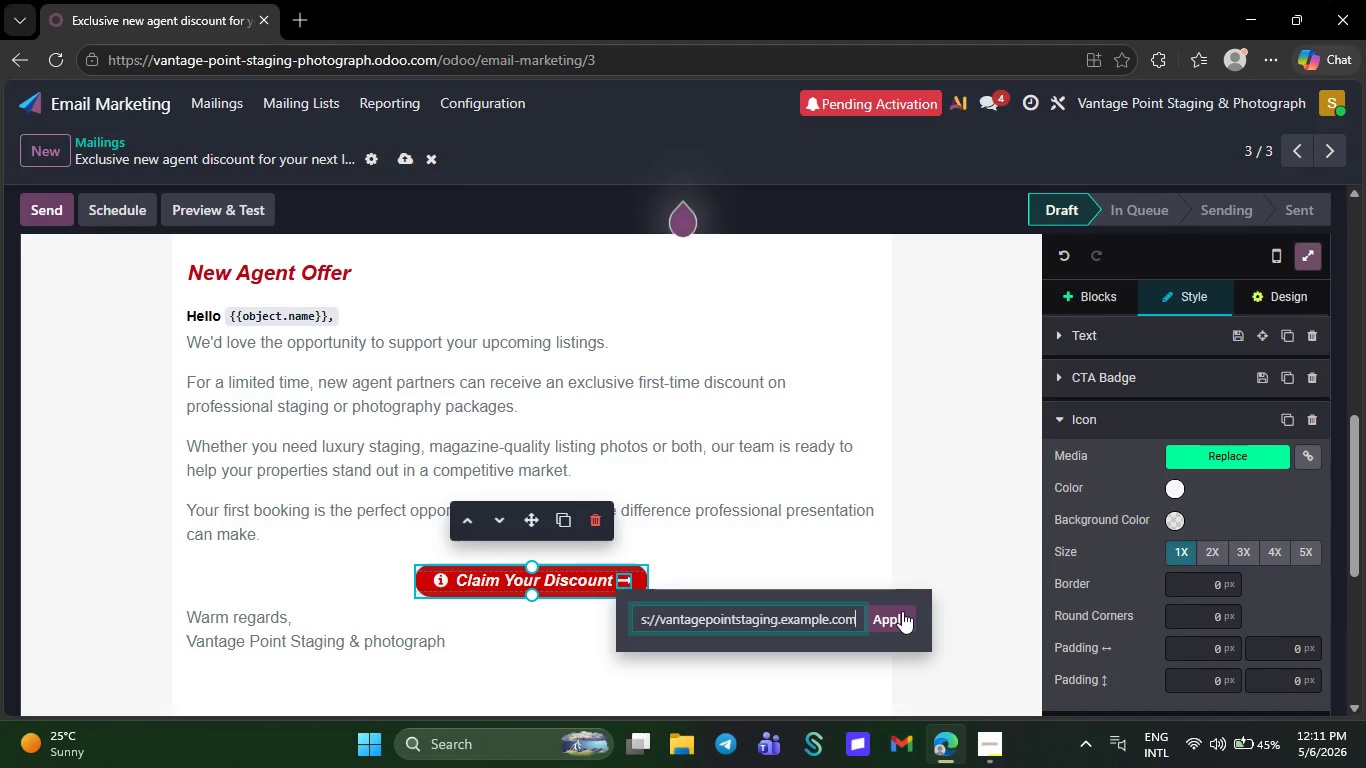 
key(Slash)
 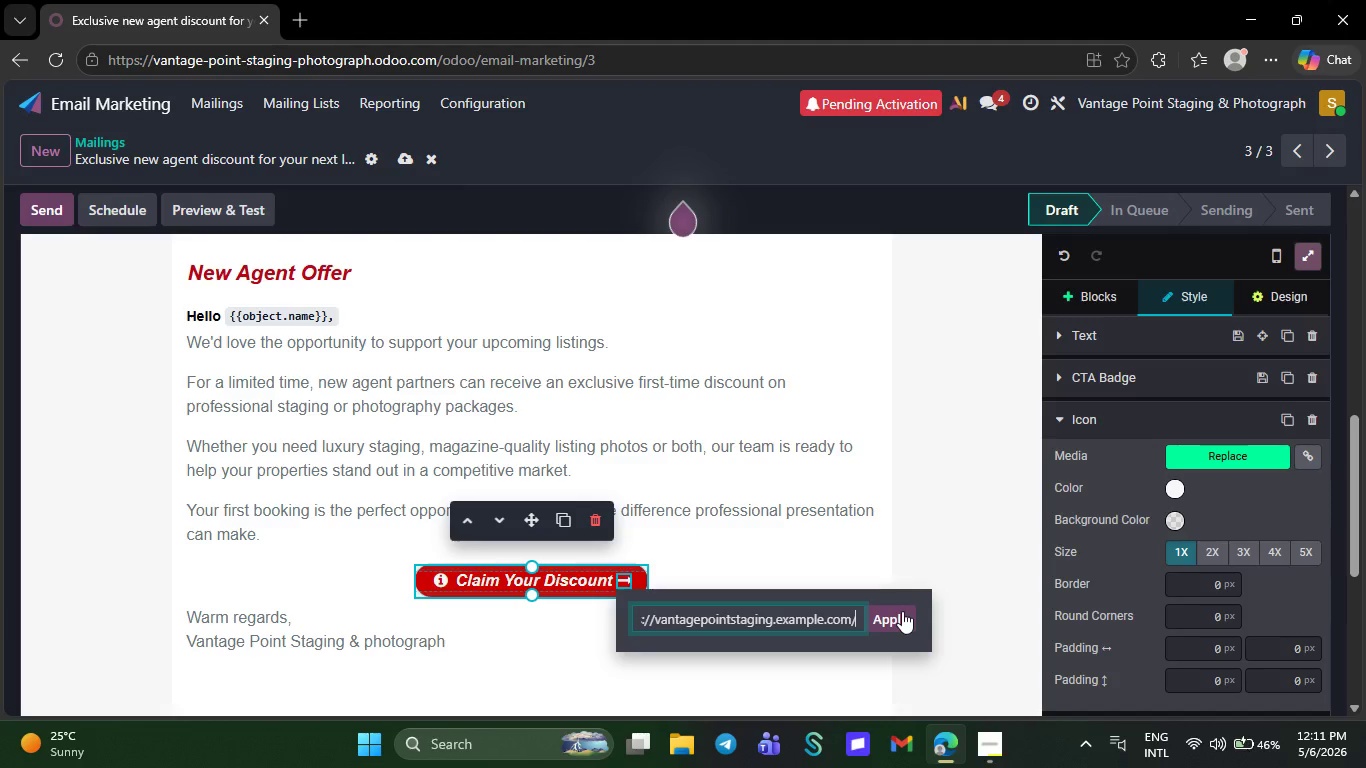 
type(new-offer)
 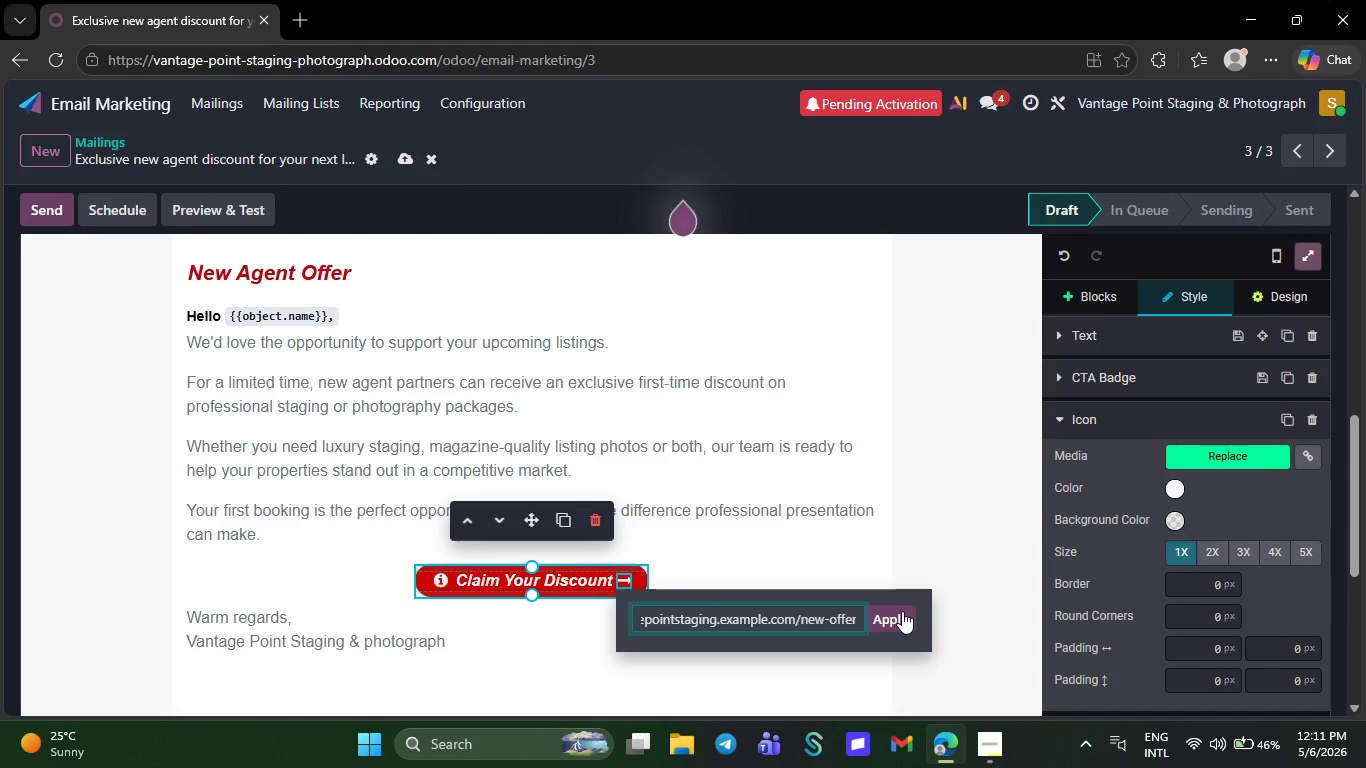 
left_click([896, 612])
 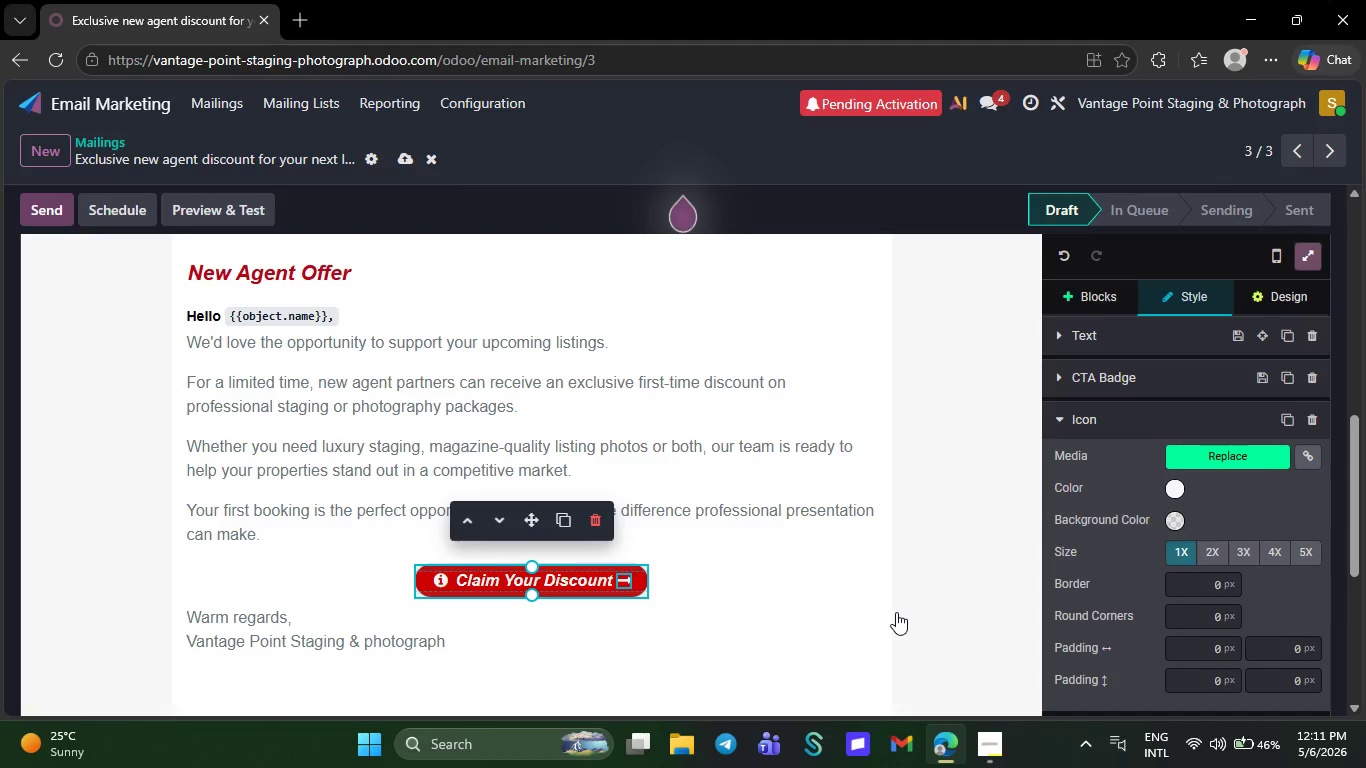 
left_click_drag(start_coordinate=[855, 662], to_coordinate=[855, 625])
 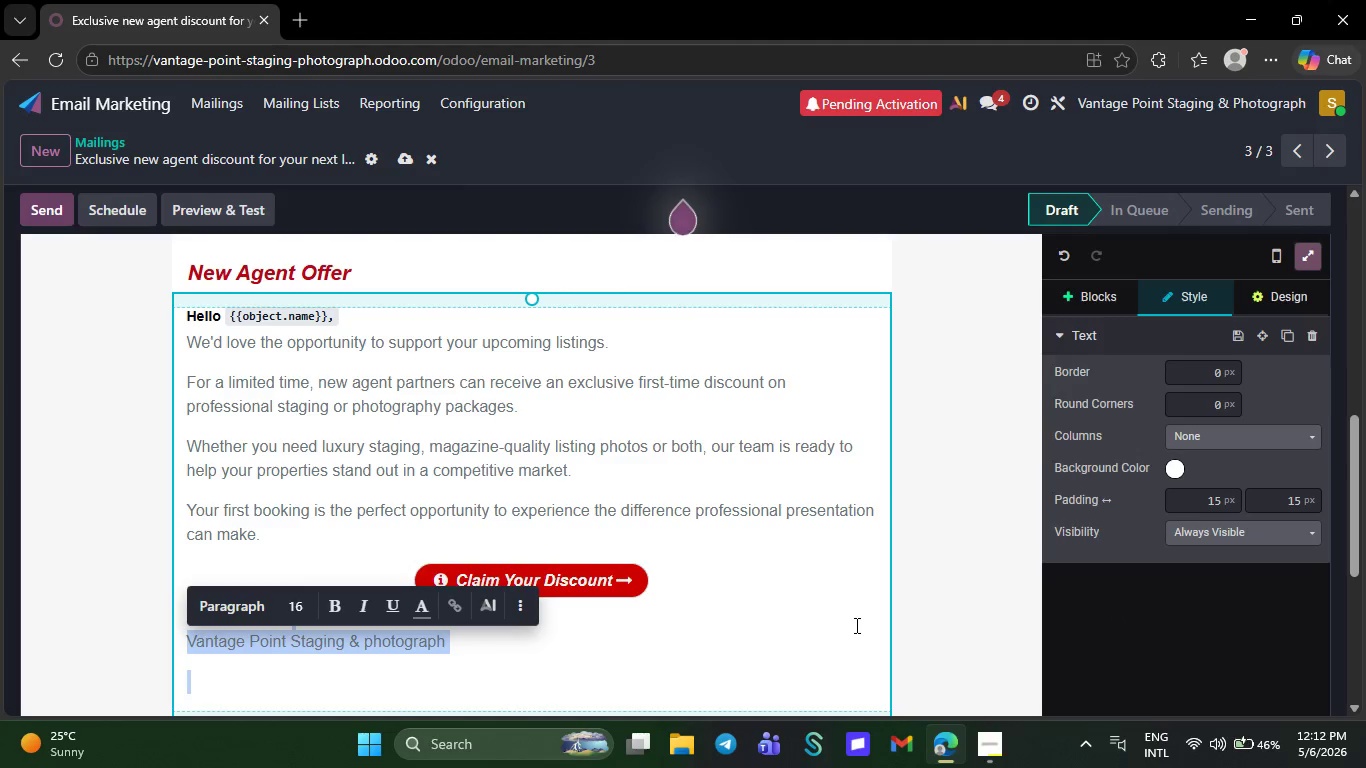 
left_click([855, 625])
 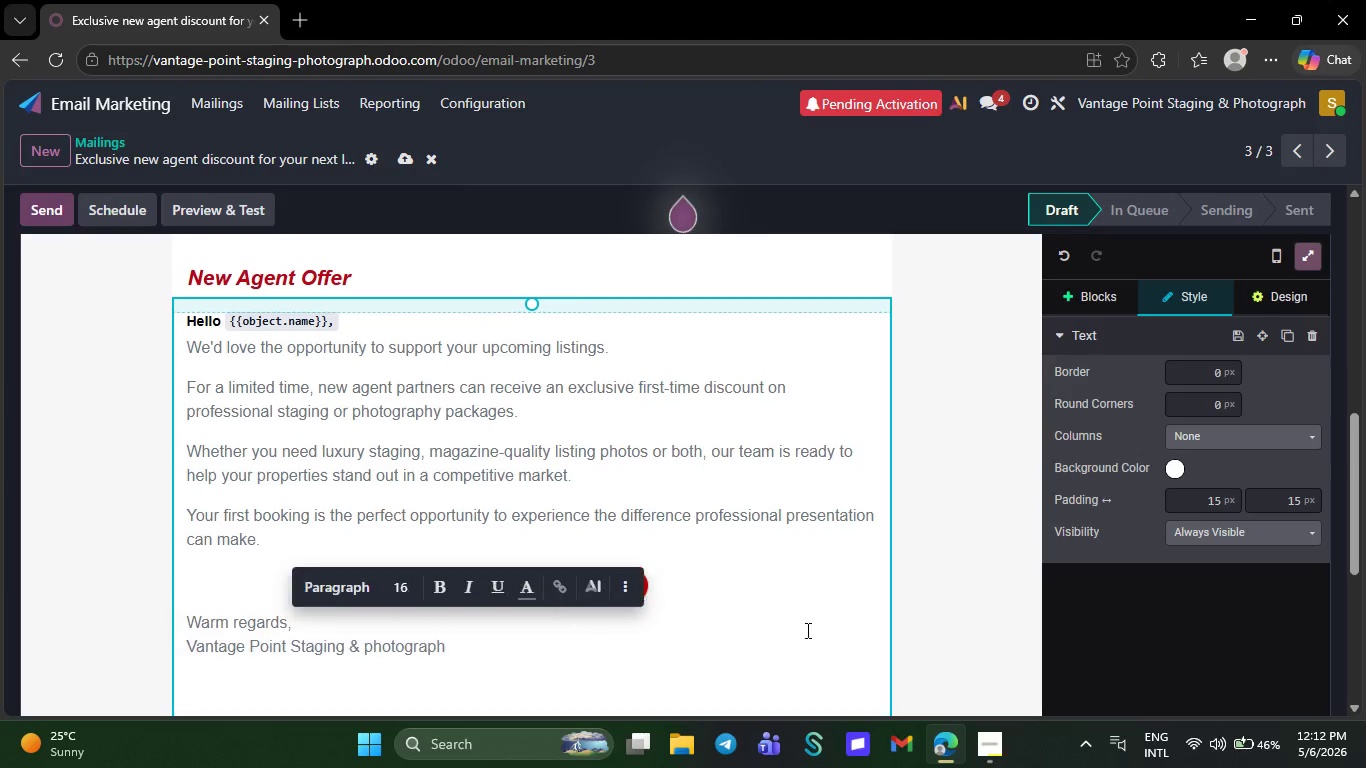 
left_click([582, 681])
 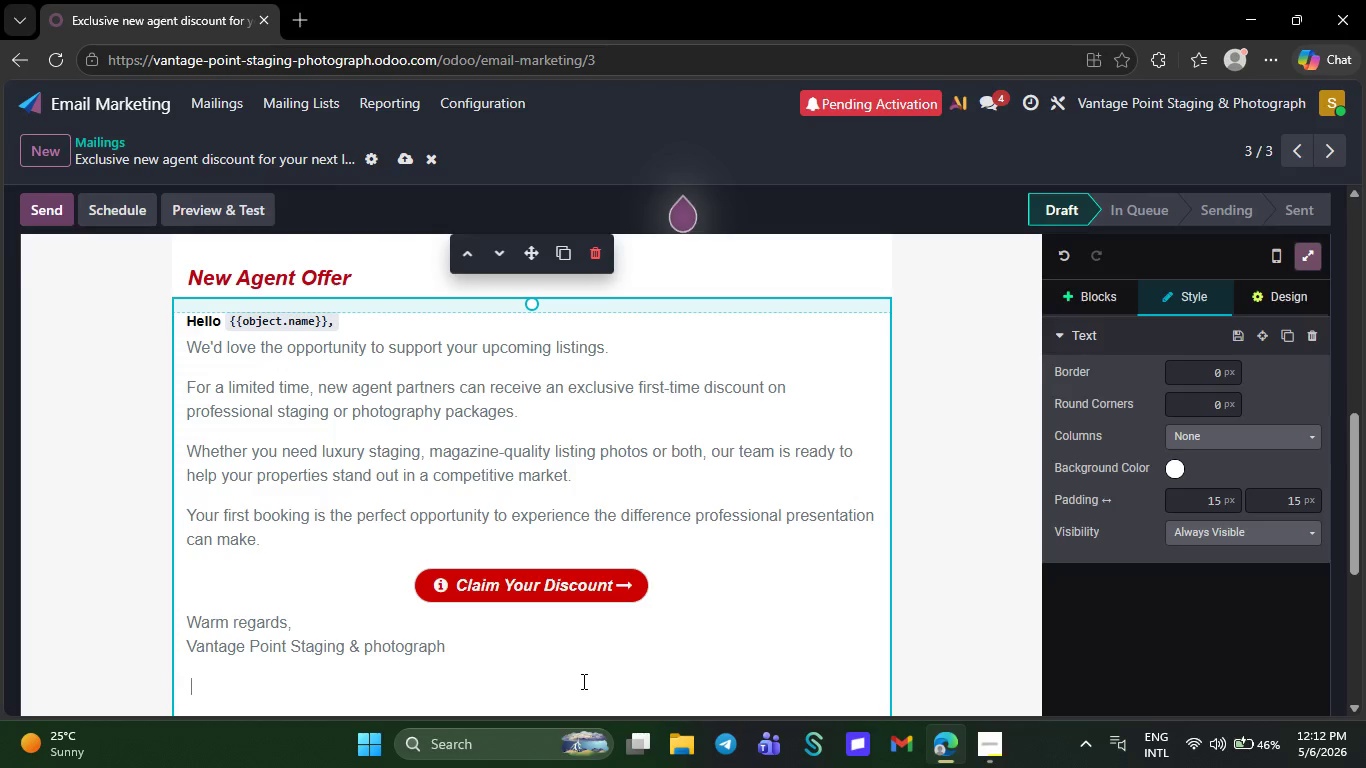 
key(Backspace)
 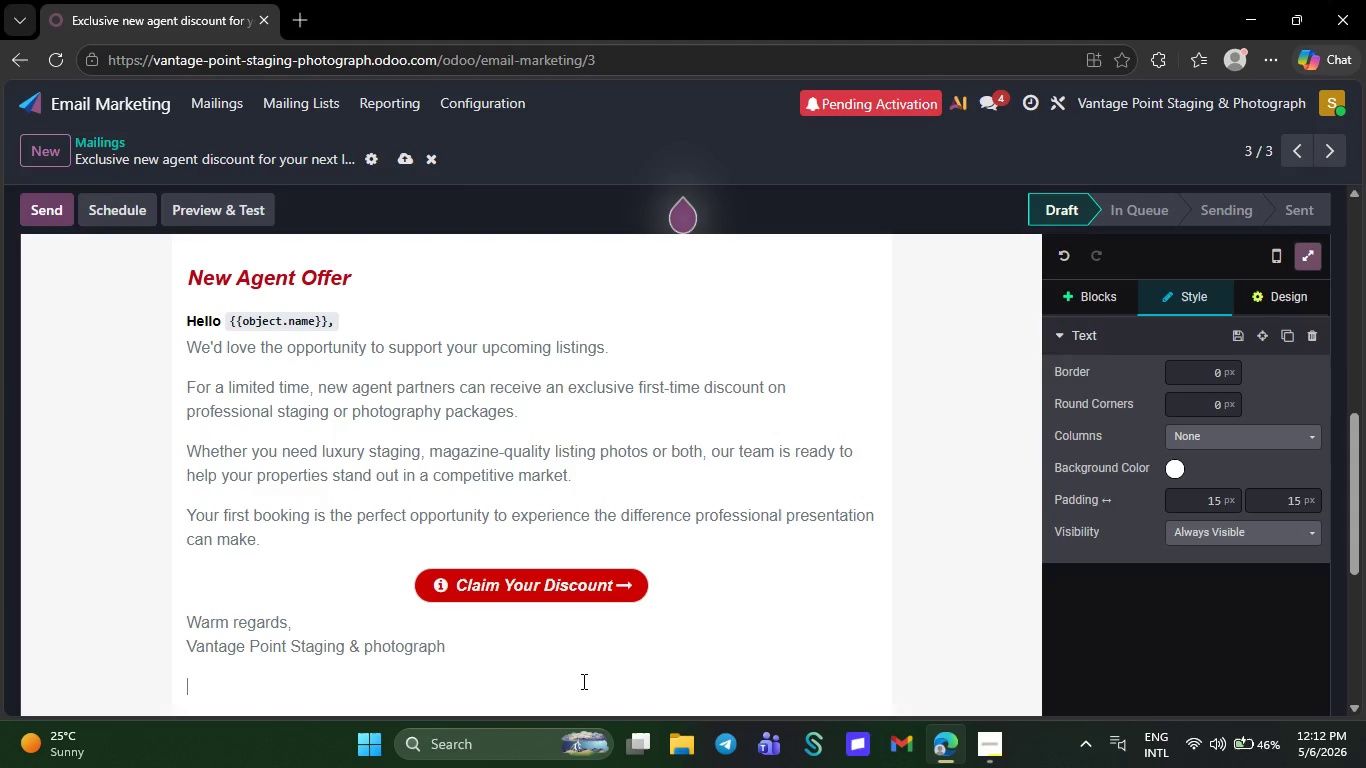 
key(Backspace)
 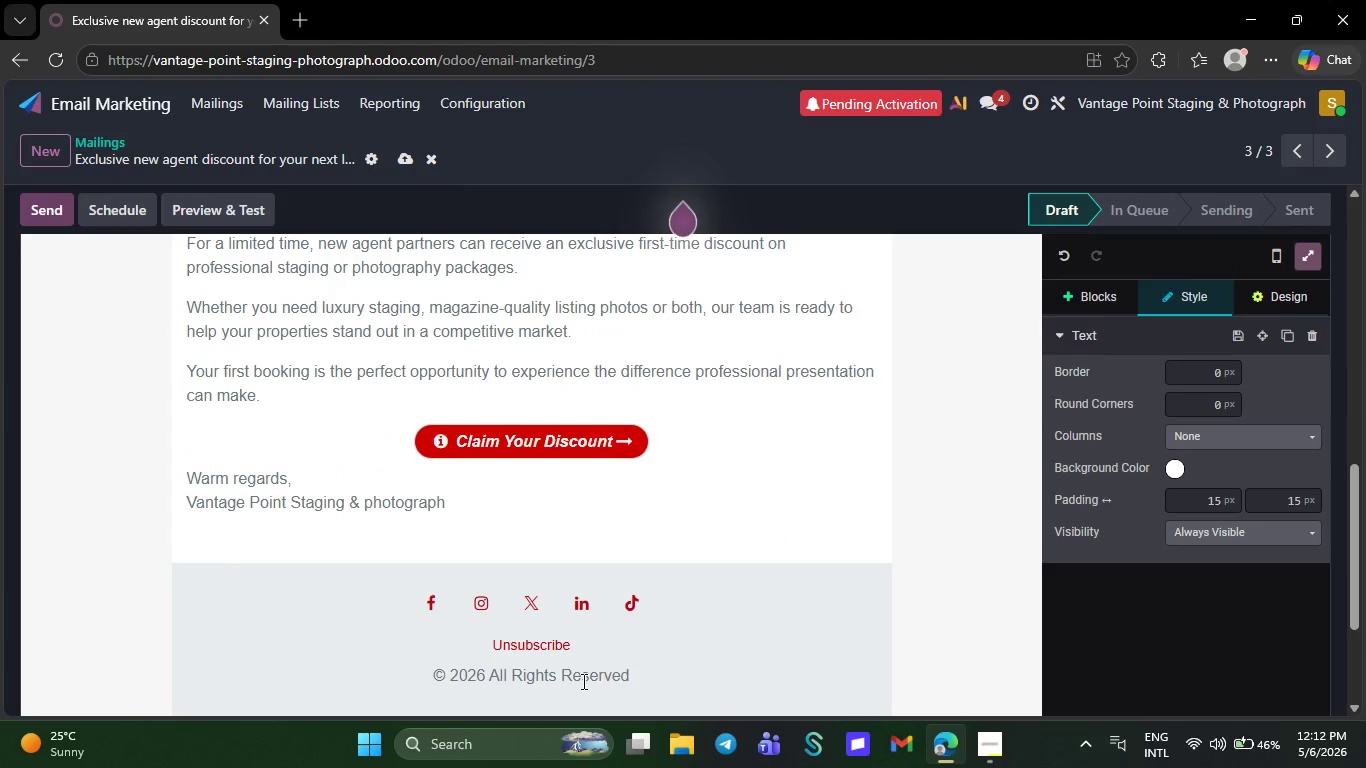 
wait(5.72)
 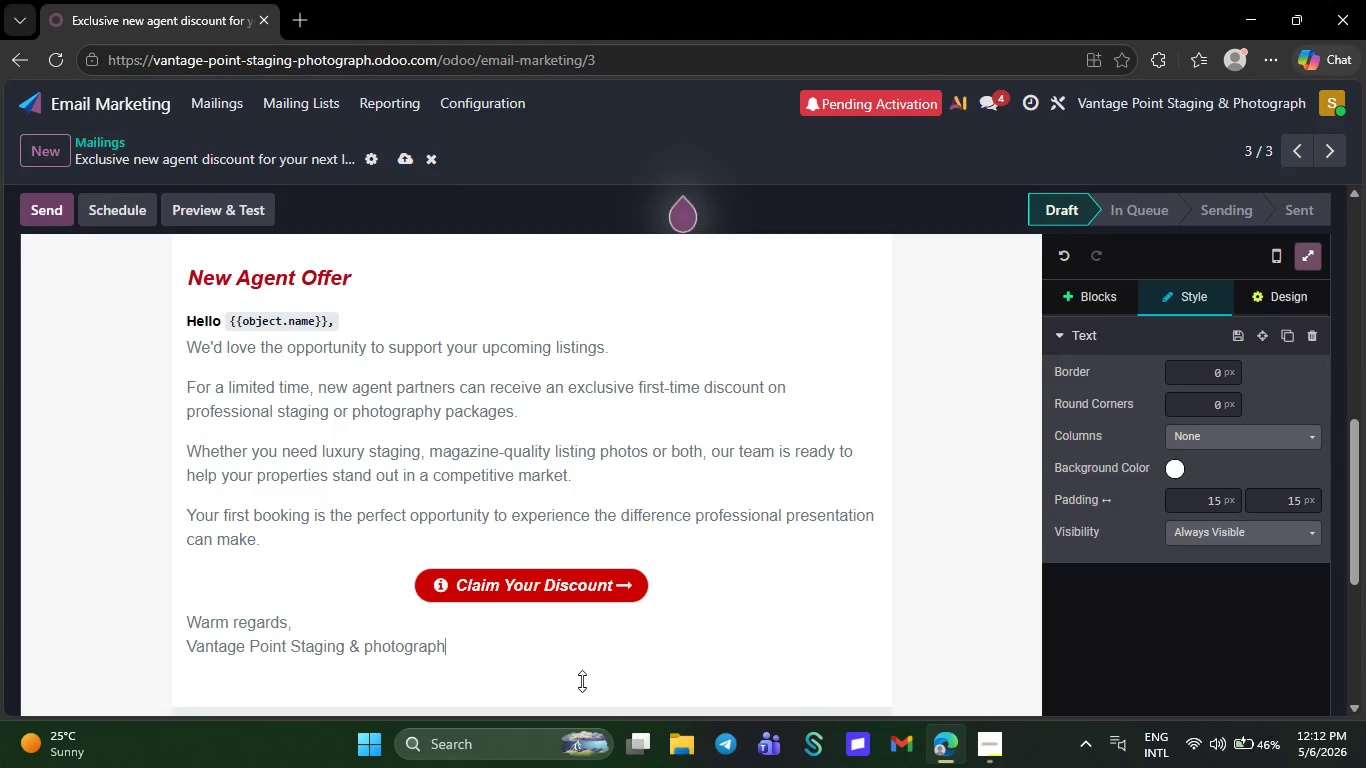 
left_click([521, 633])
 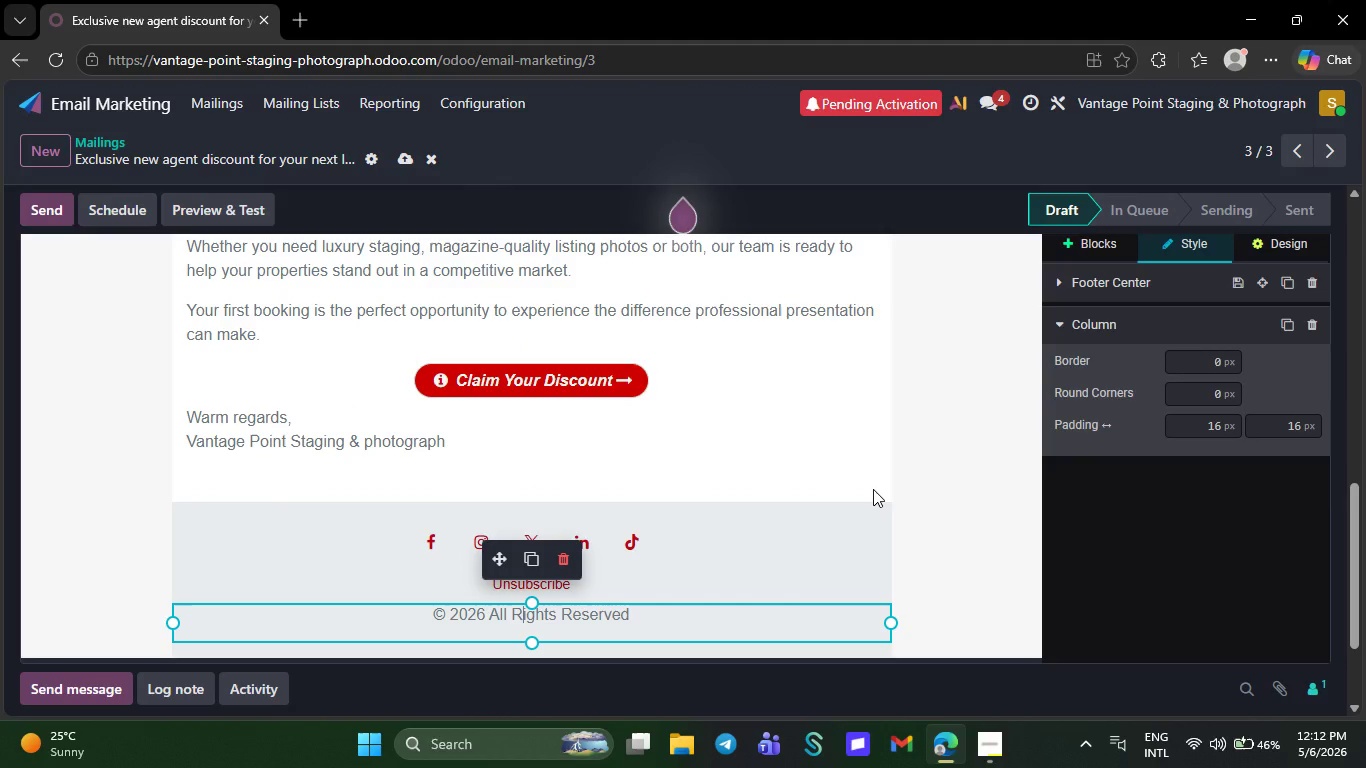 
left_click([878, 514])
 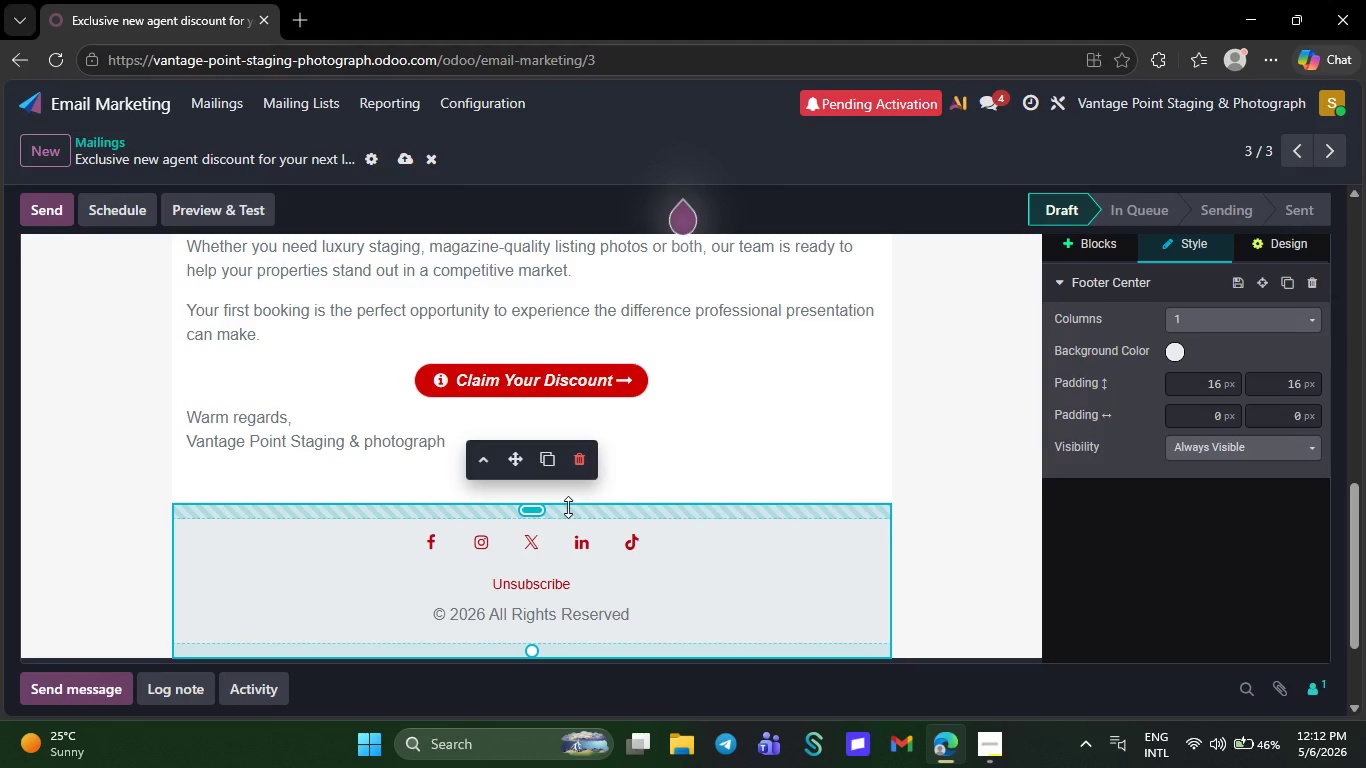 
left_click_drag(start_coordinate=[528, 506], to_coordinate=[560, 291])
 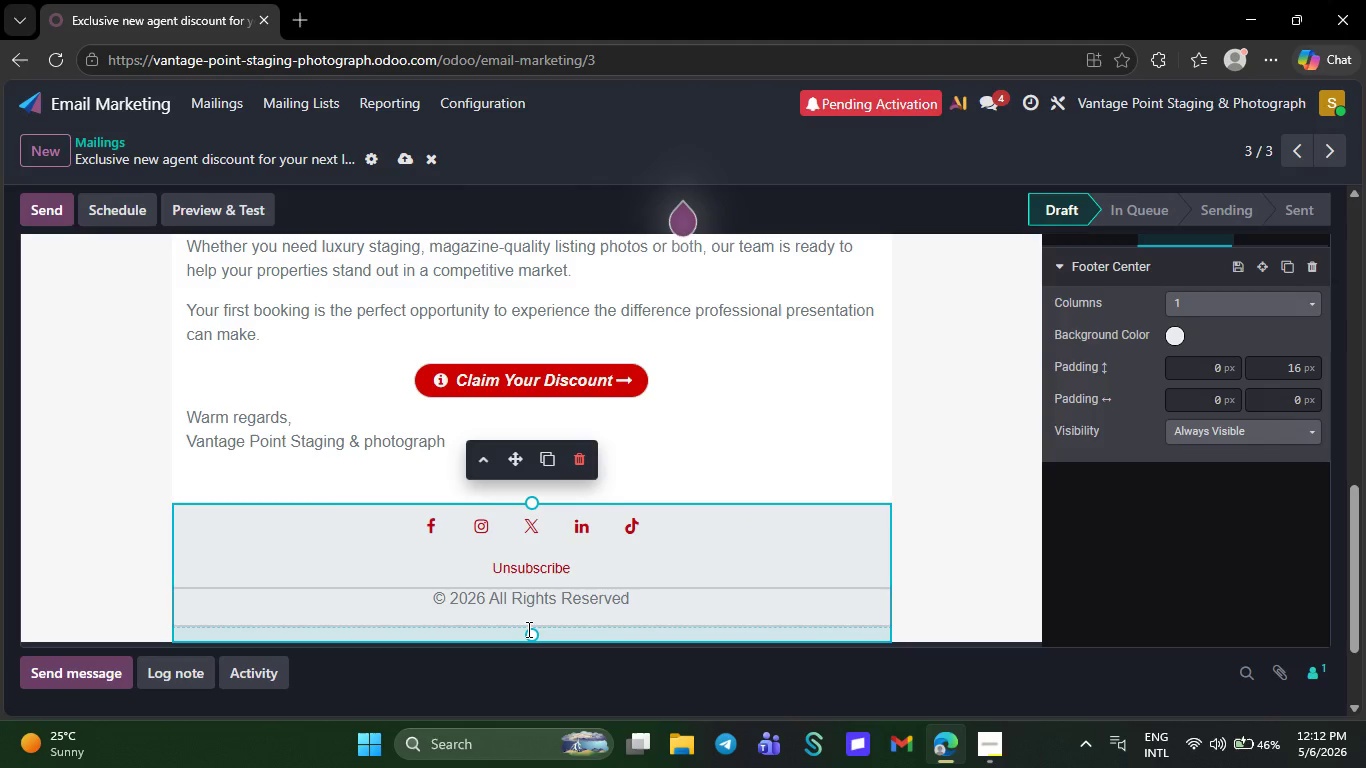 
left_click_drag(start_coordinate=[528, 634], to_coordinate=[528, 592])
 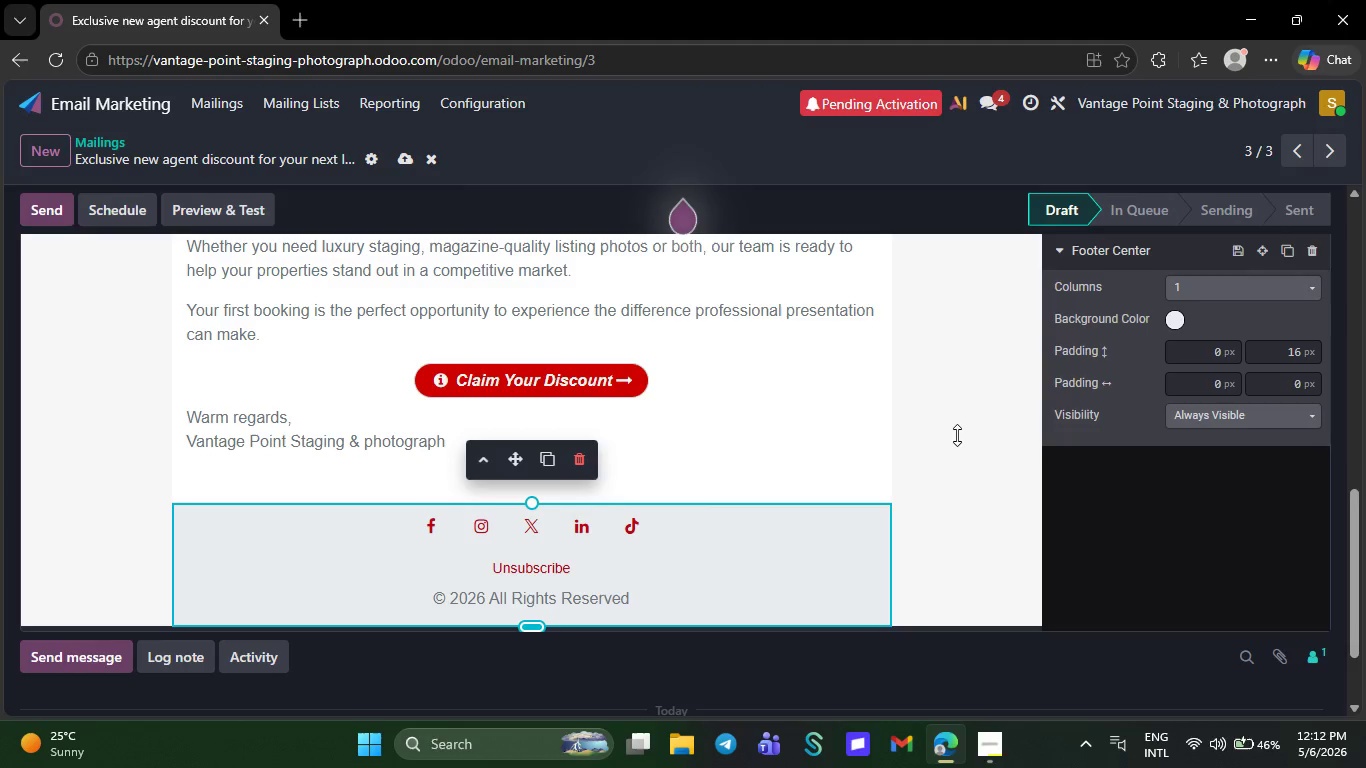 
left_click([957, 435])
 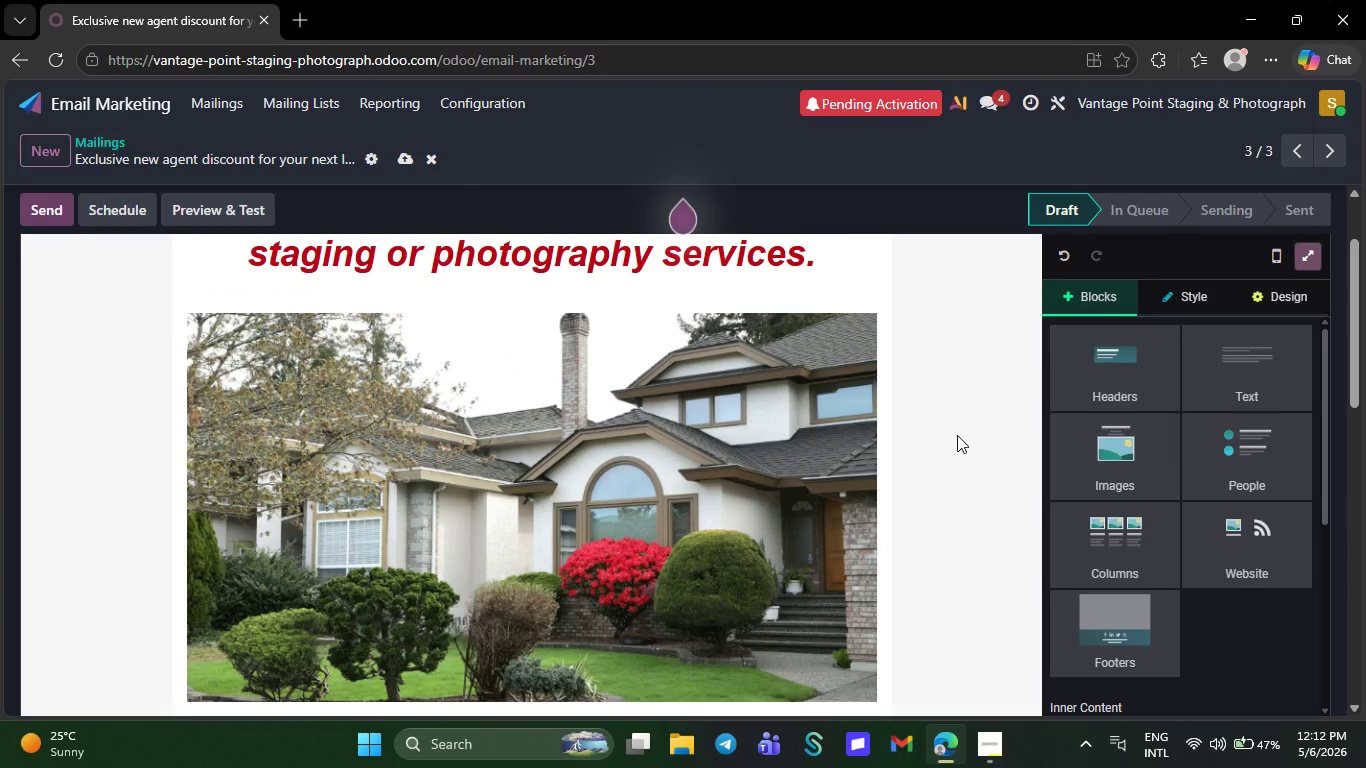 
wait(19.36)
 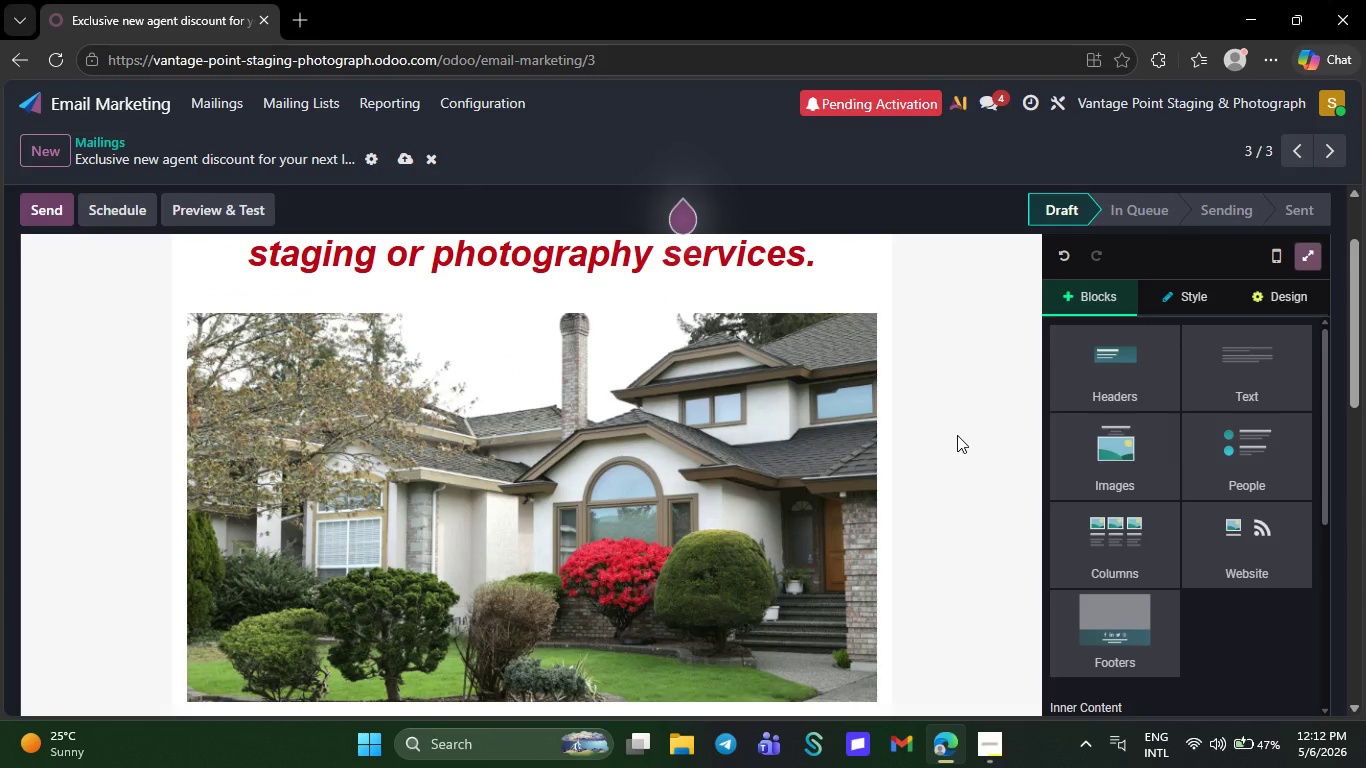 
left_click([405, 150])
 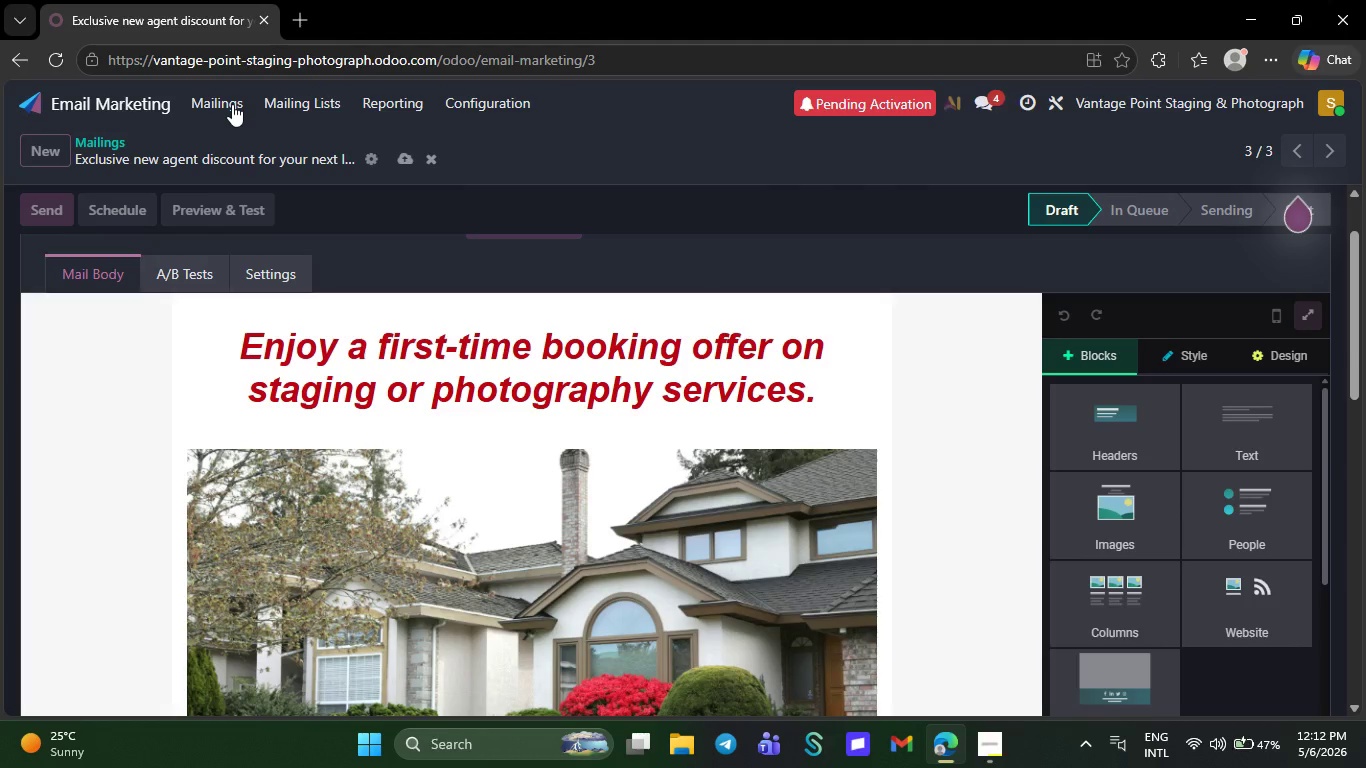 
left_click([232, 104])
 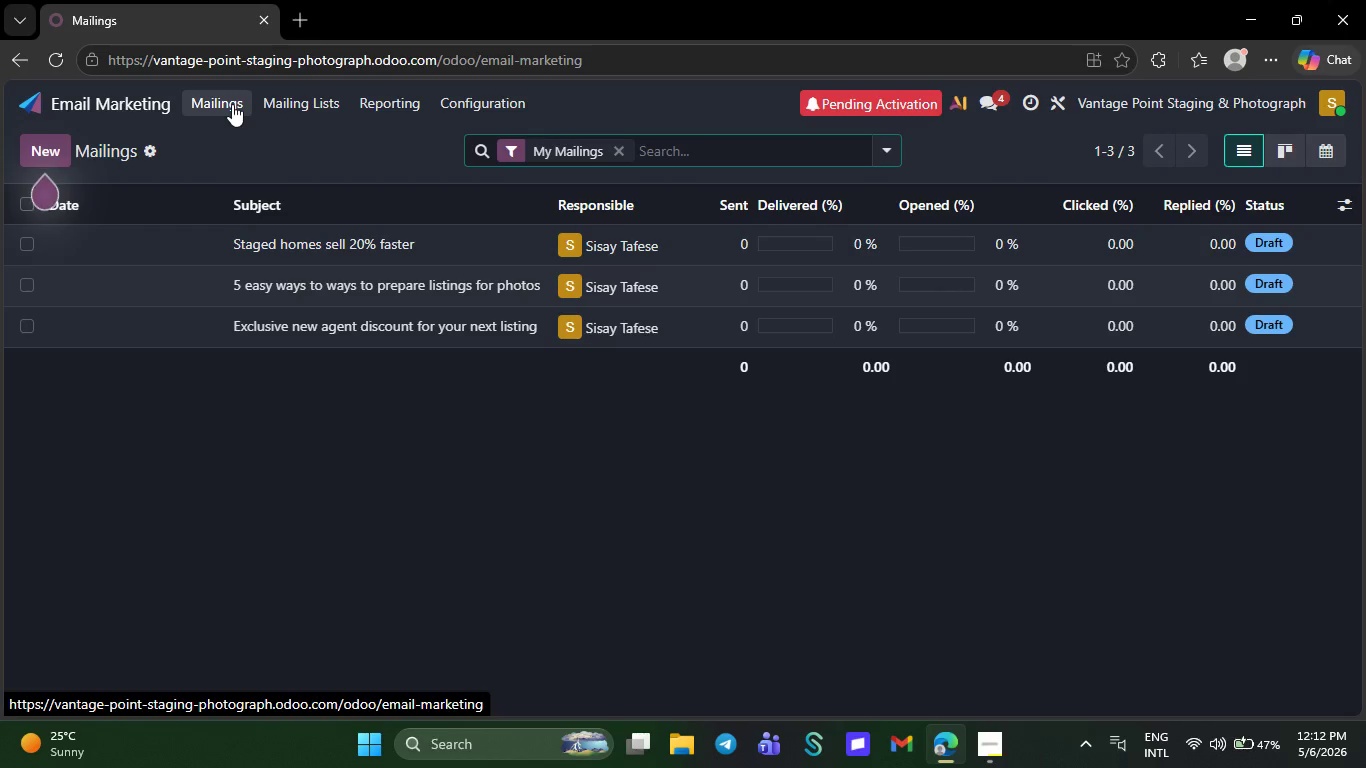 
wait(6.11)
 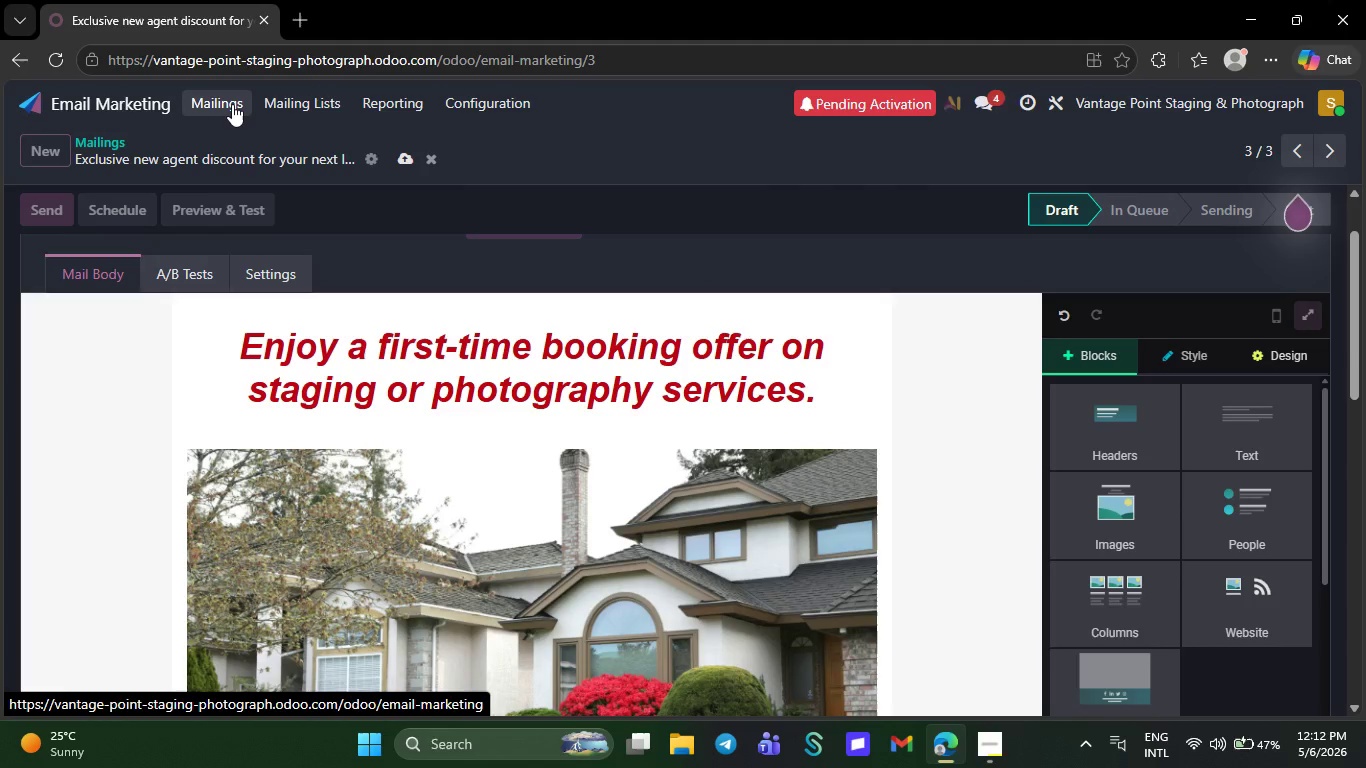 
left_click([419, 237])
 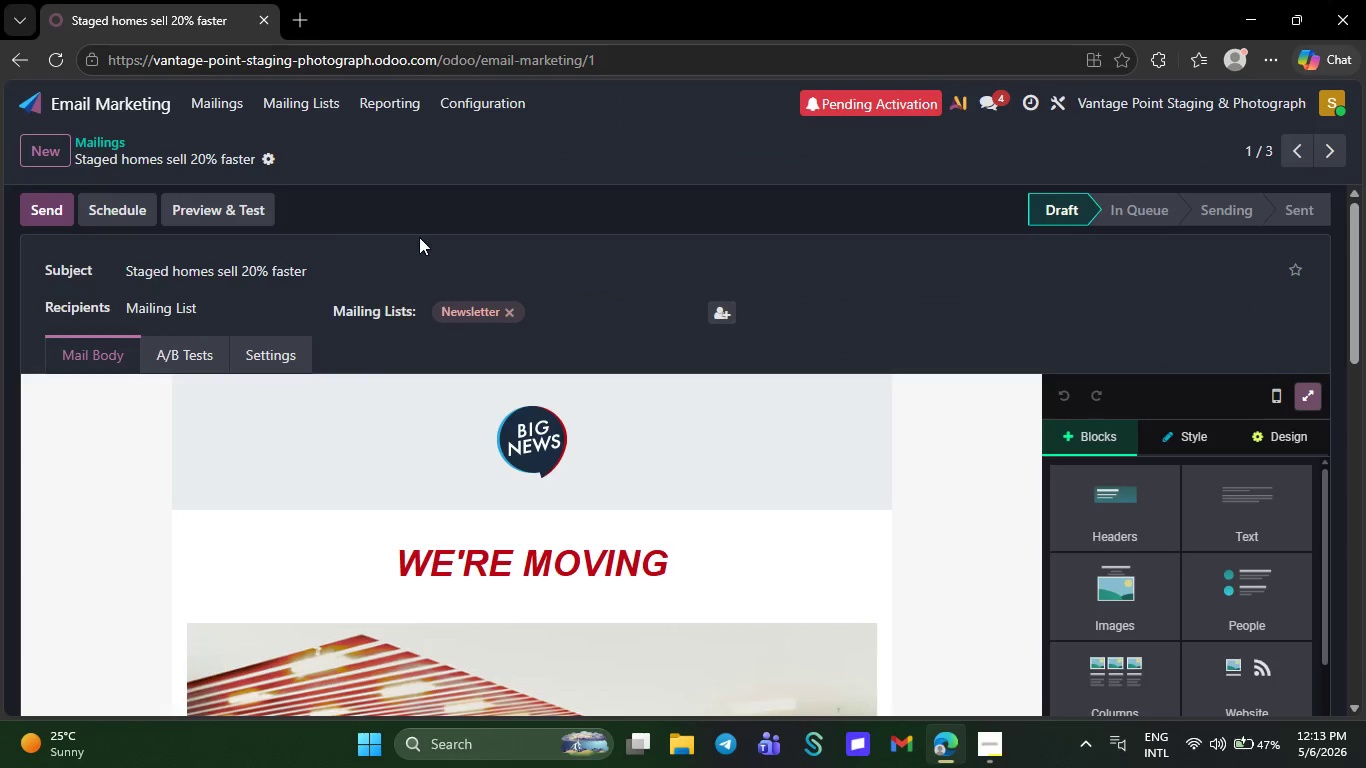 
left_click([684, 555])
 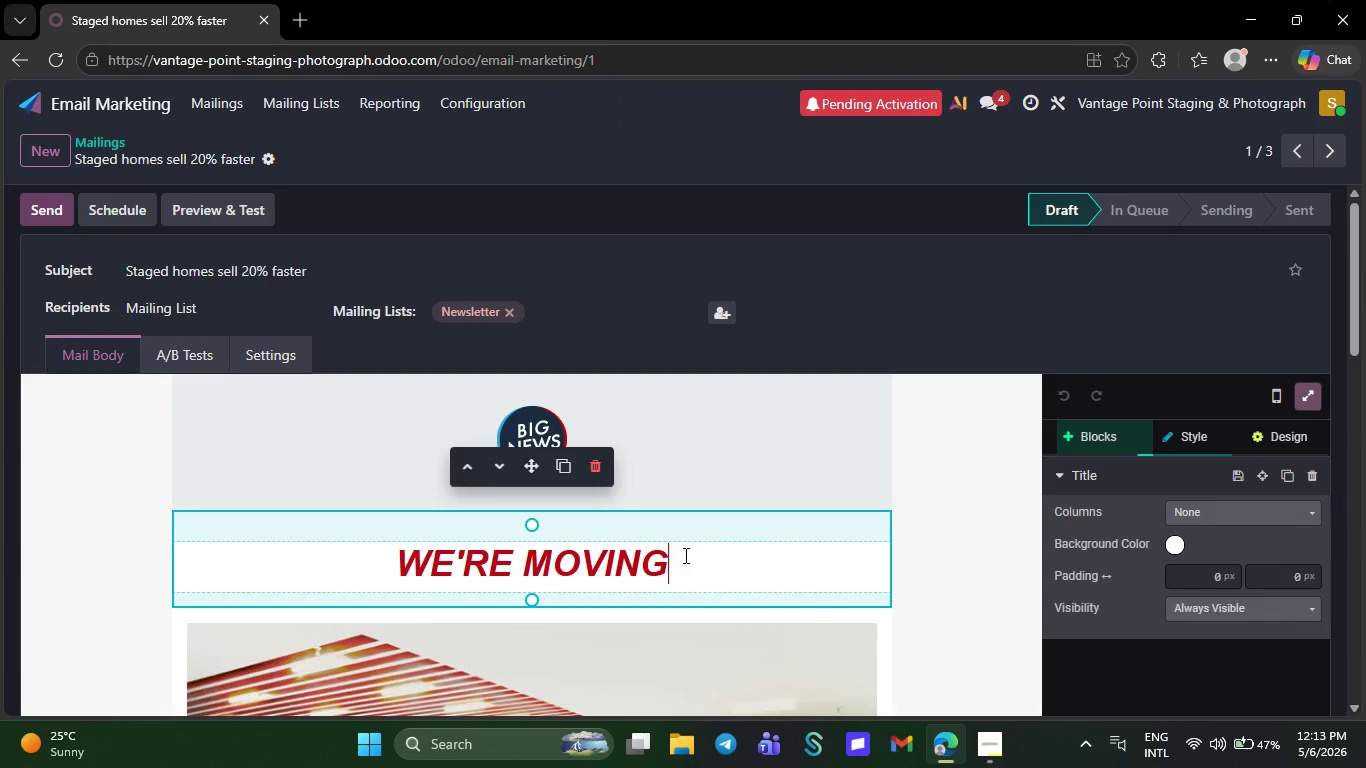 
key(Backspace)
 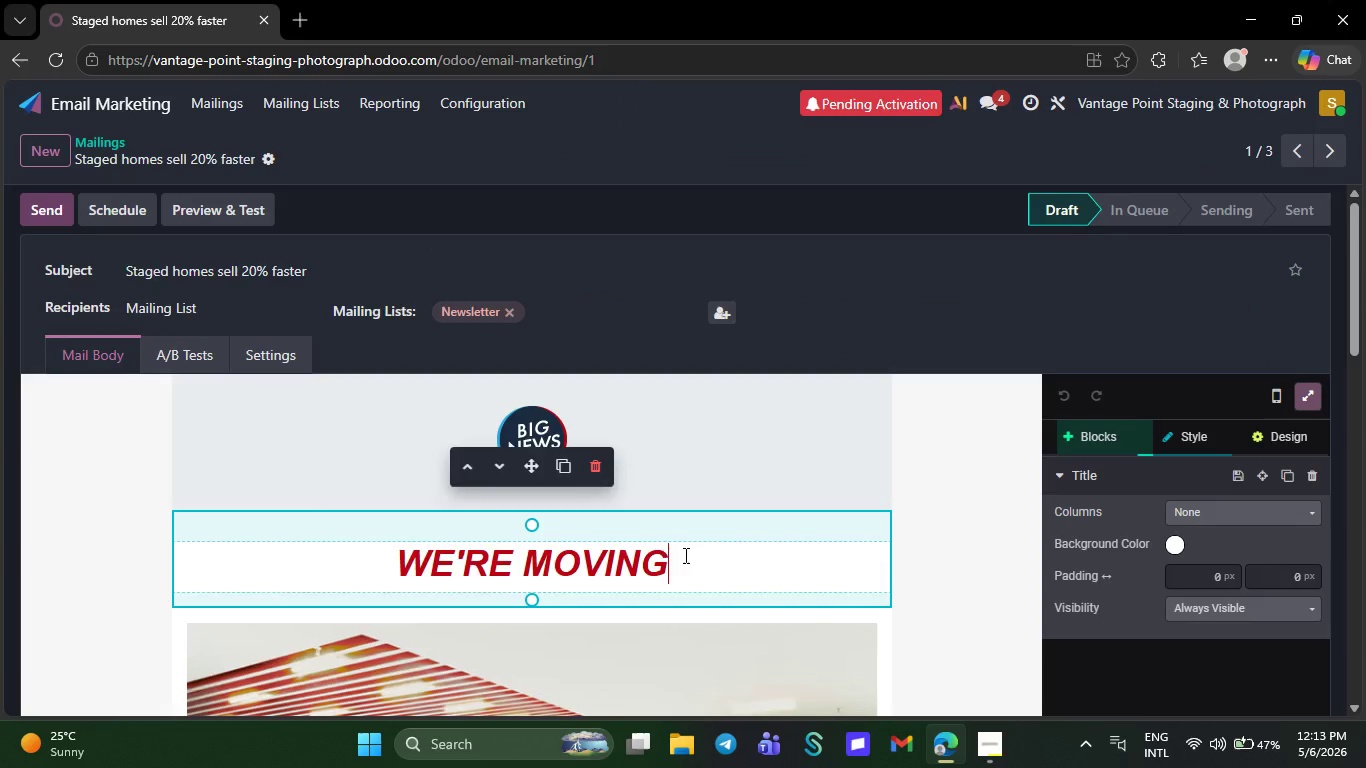 
key(Backspace)
 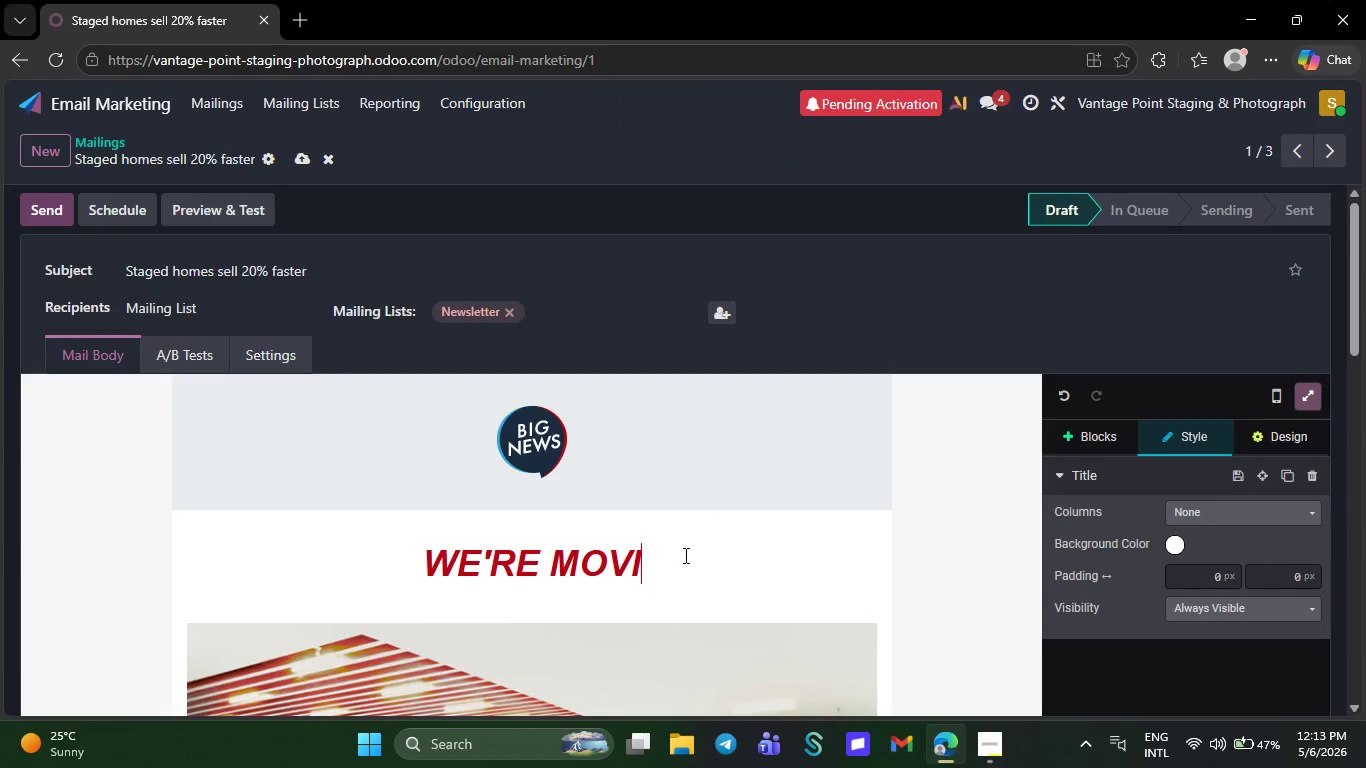 
key(Backspace)
 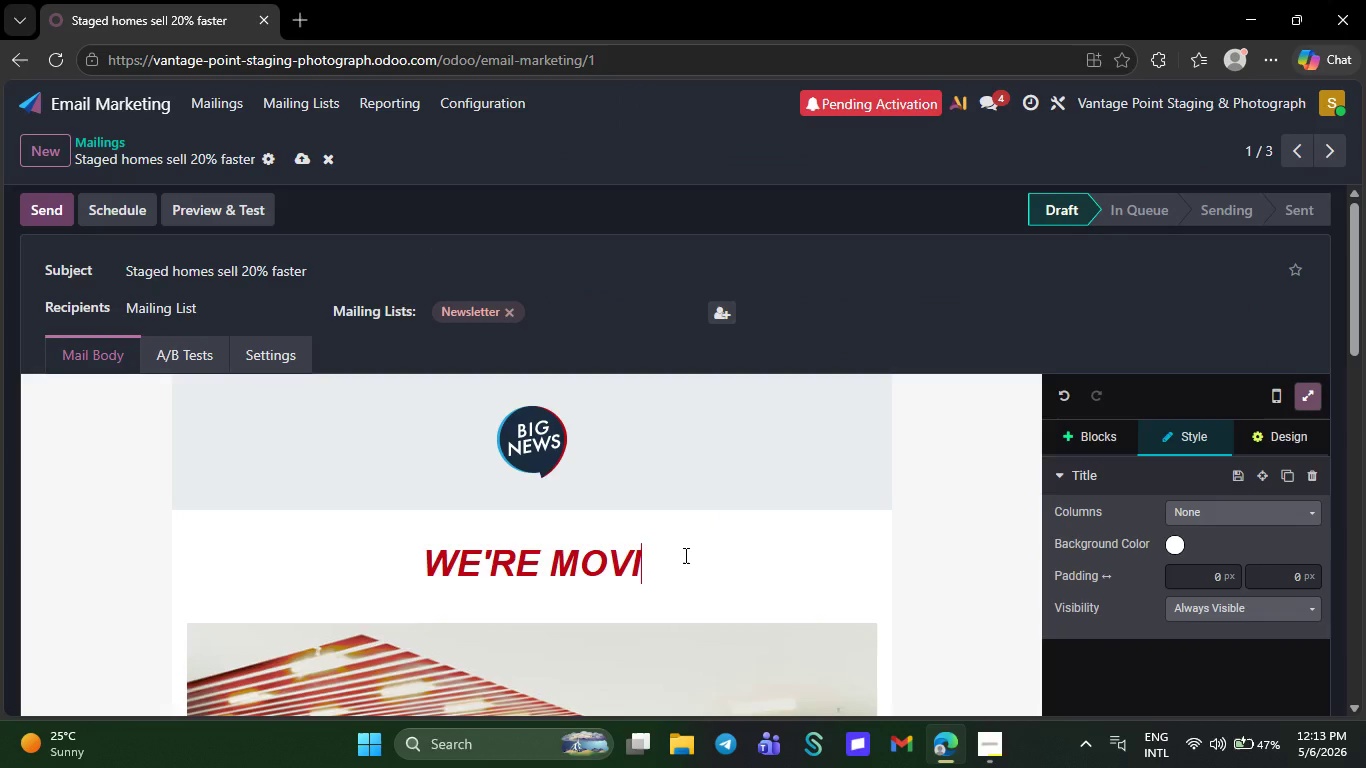 
key(Backspace)
 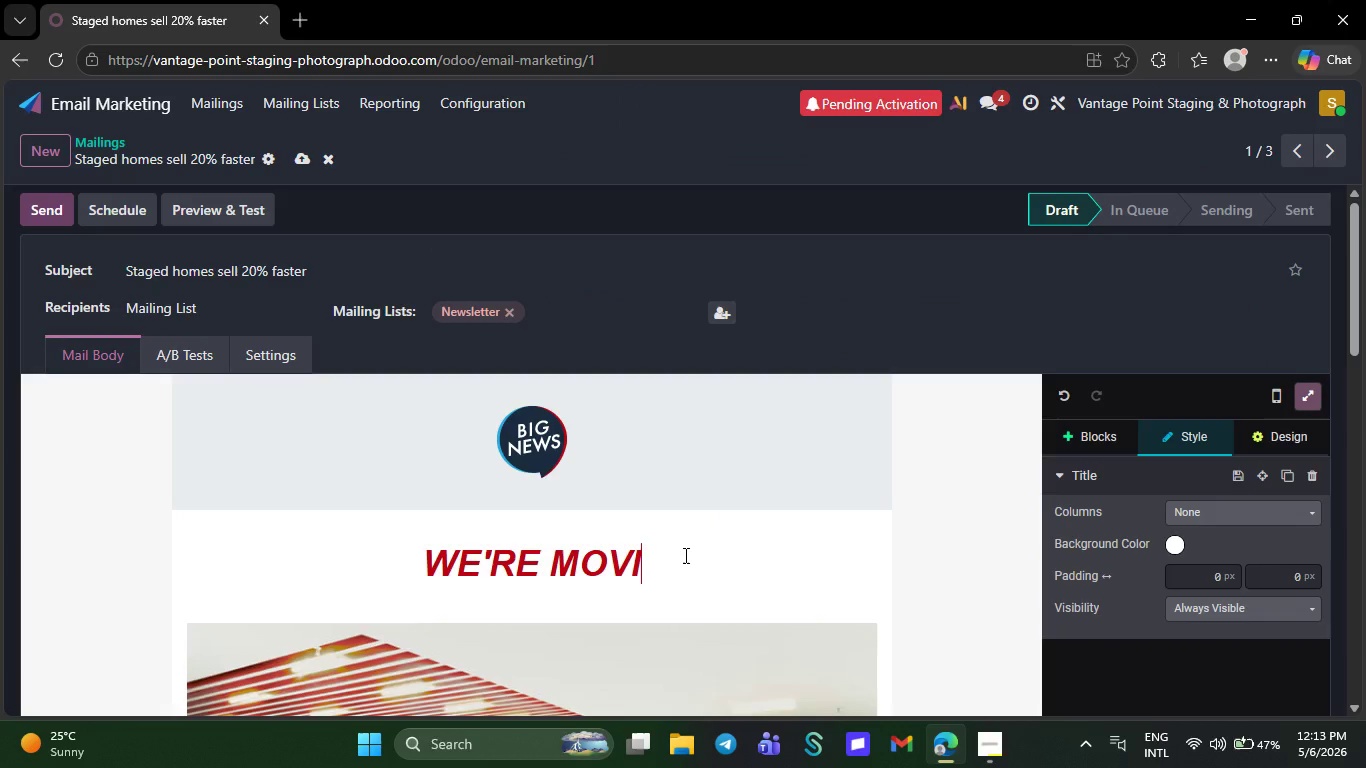 
key(Backspace)
 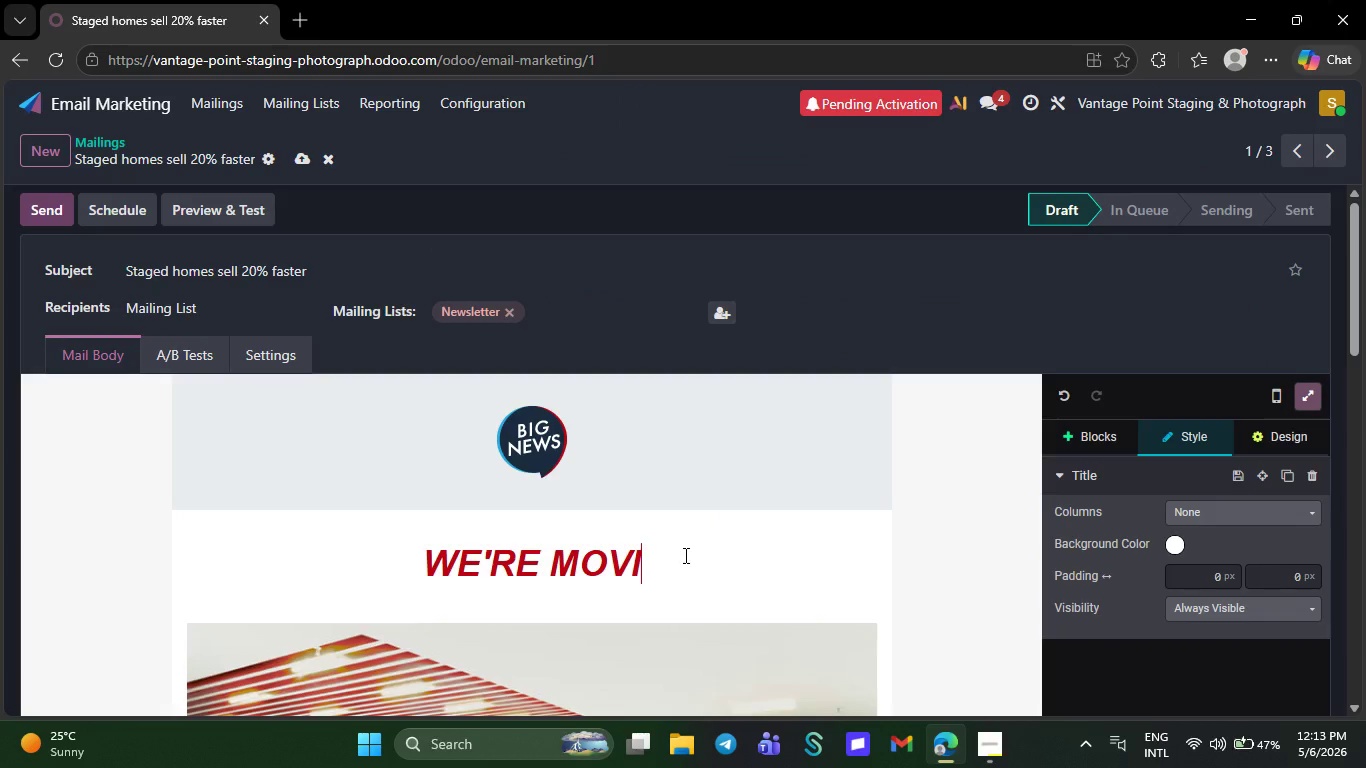 
key(Backspace)
 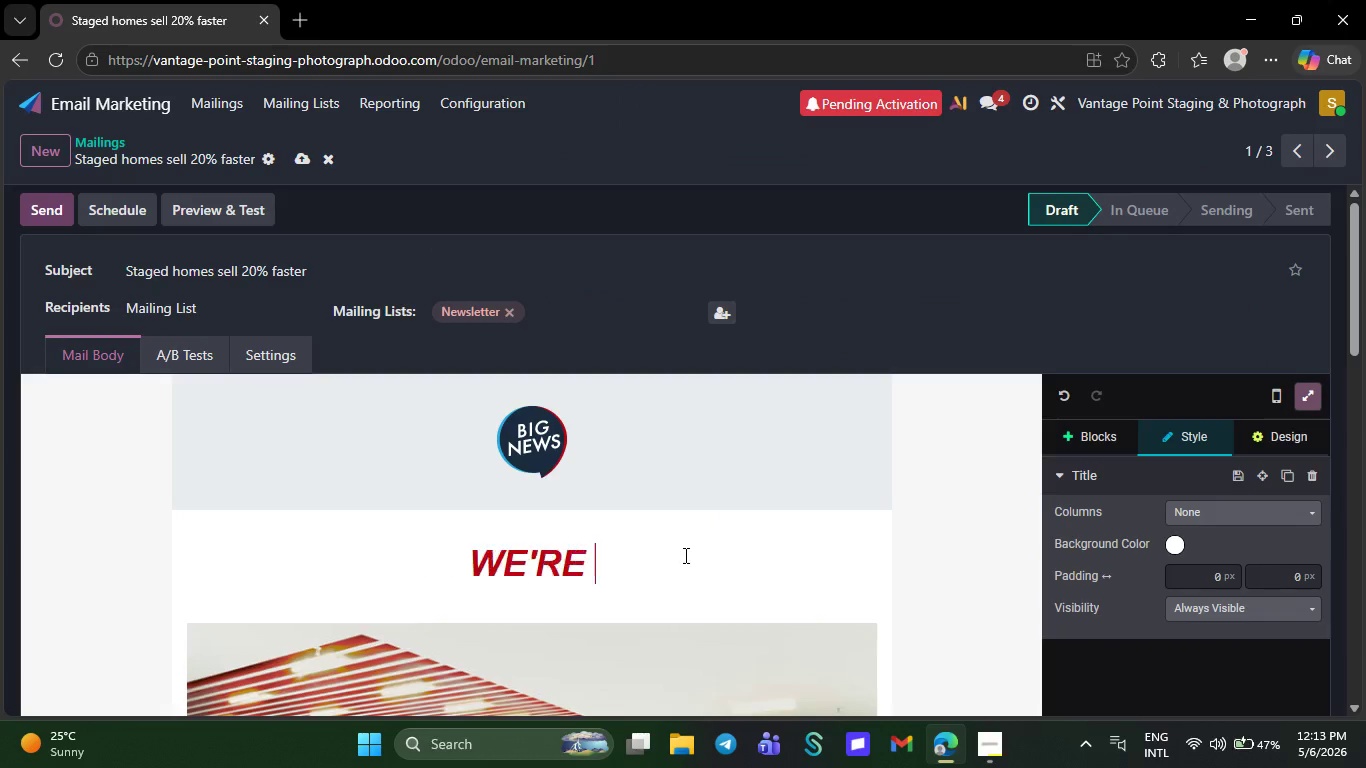 
key(Backspace)
 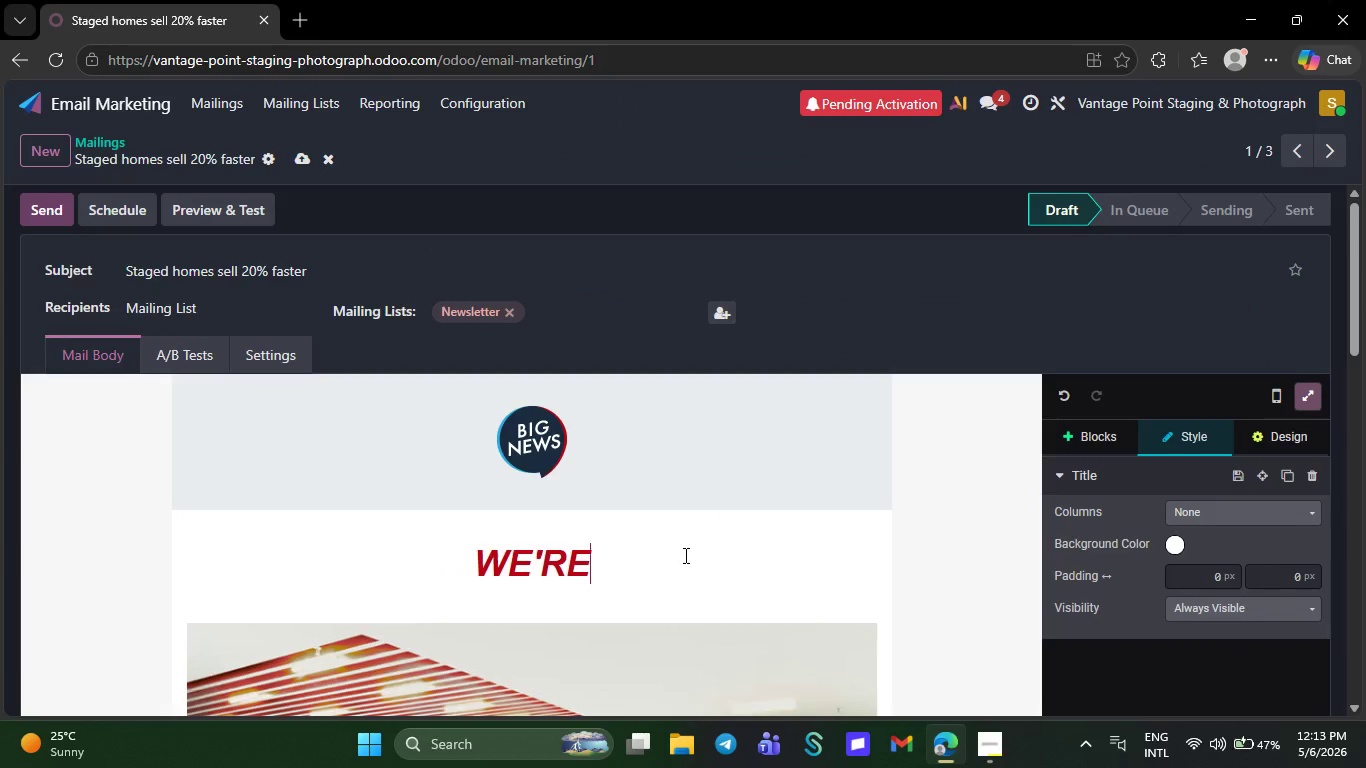 
key(Backspace)
 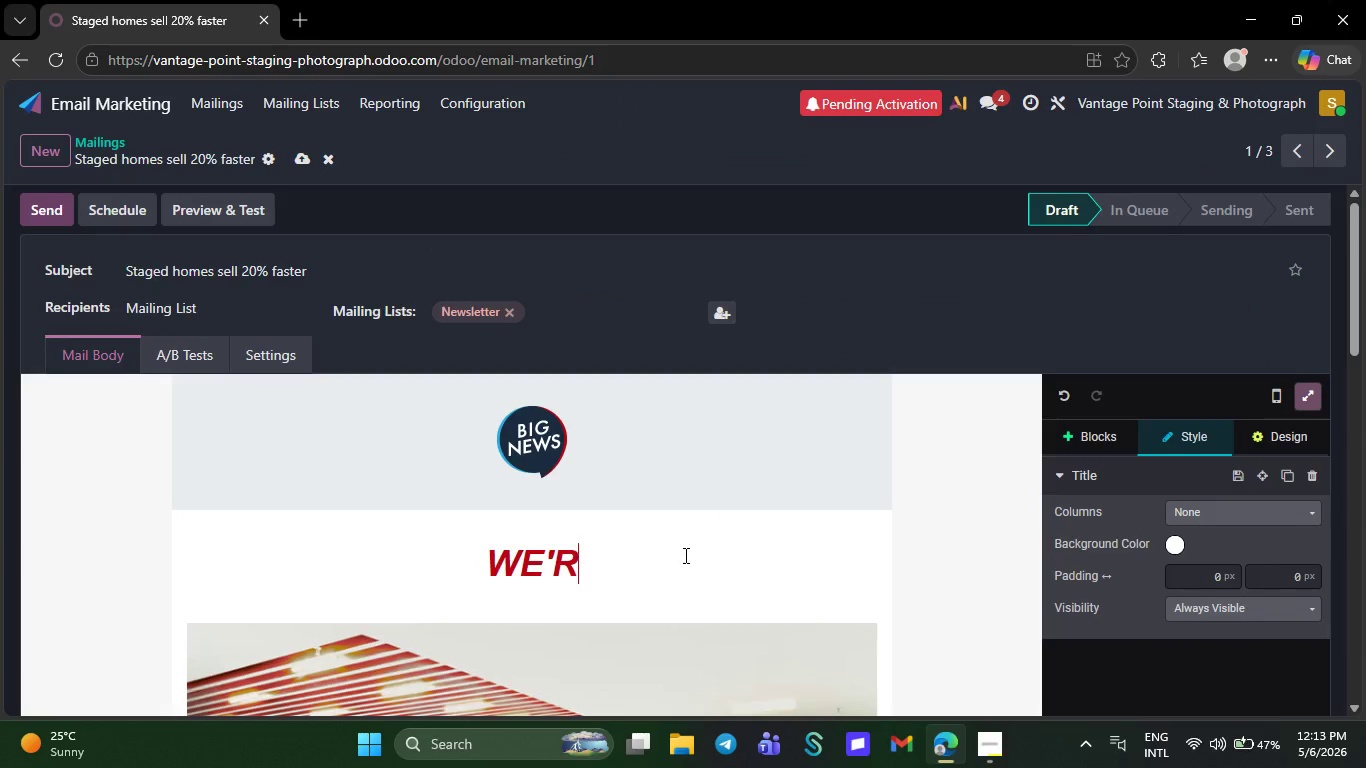 
key(Backspace)
 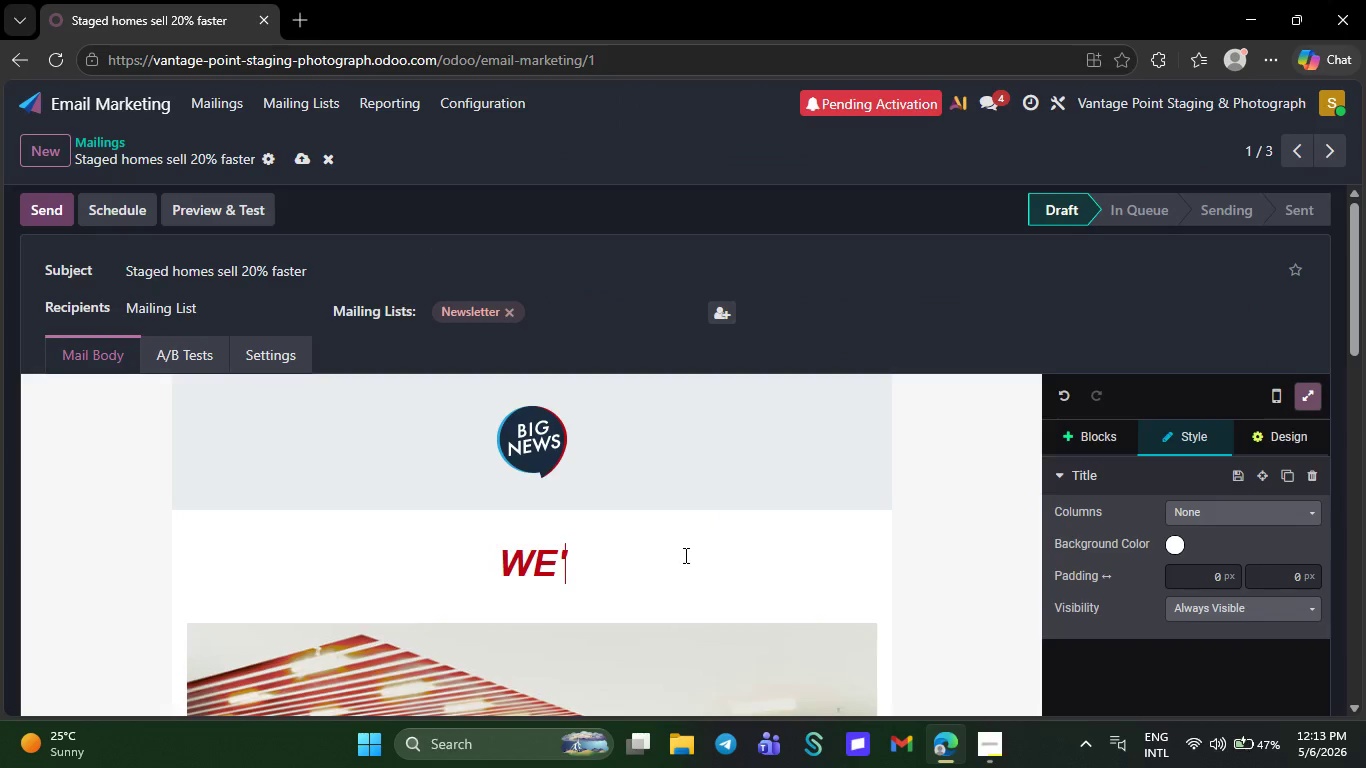 
key(Backspace)
 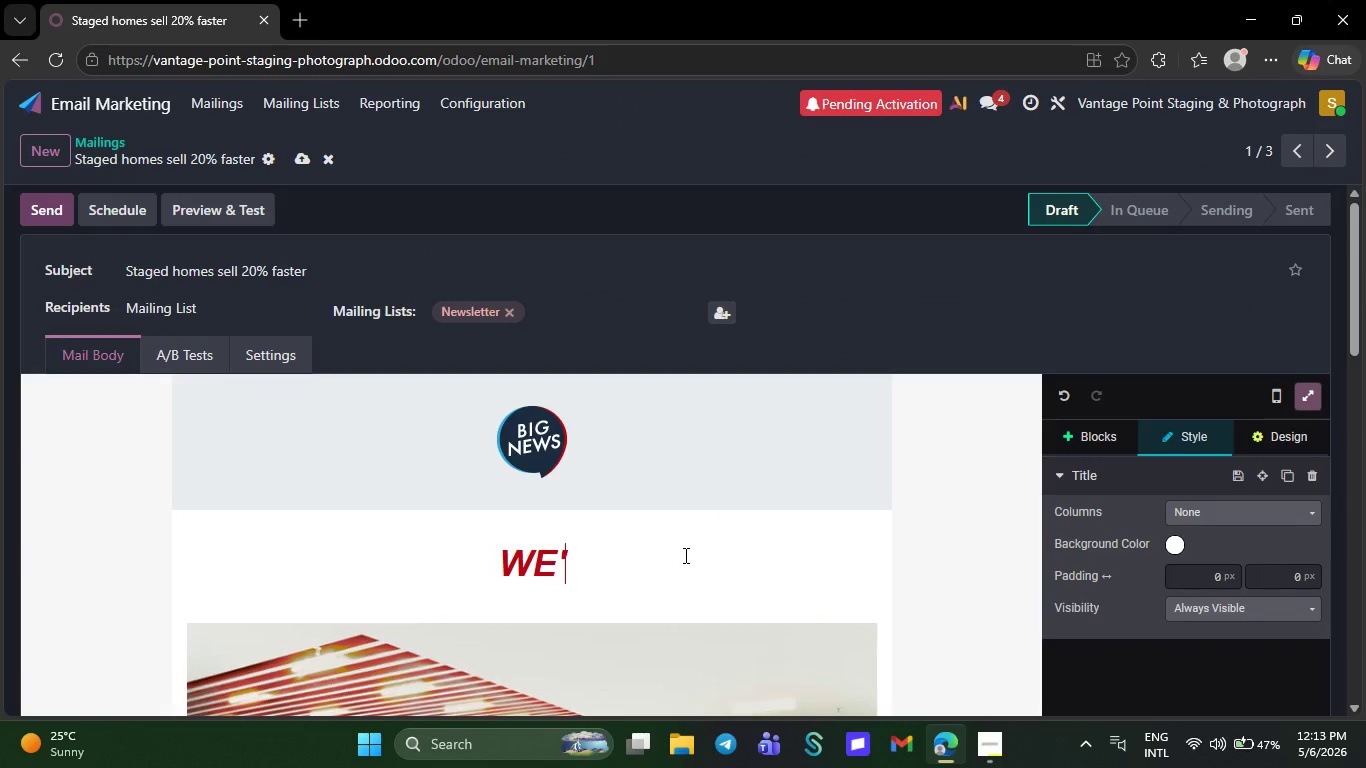 
key(Backspace)
 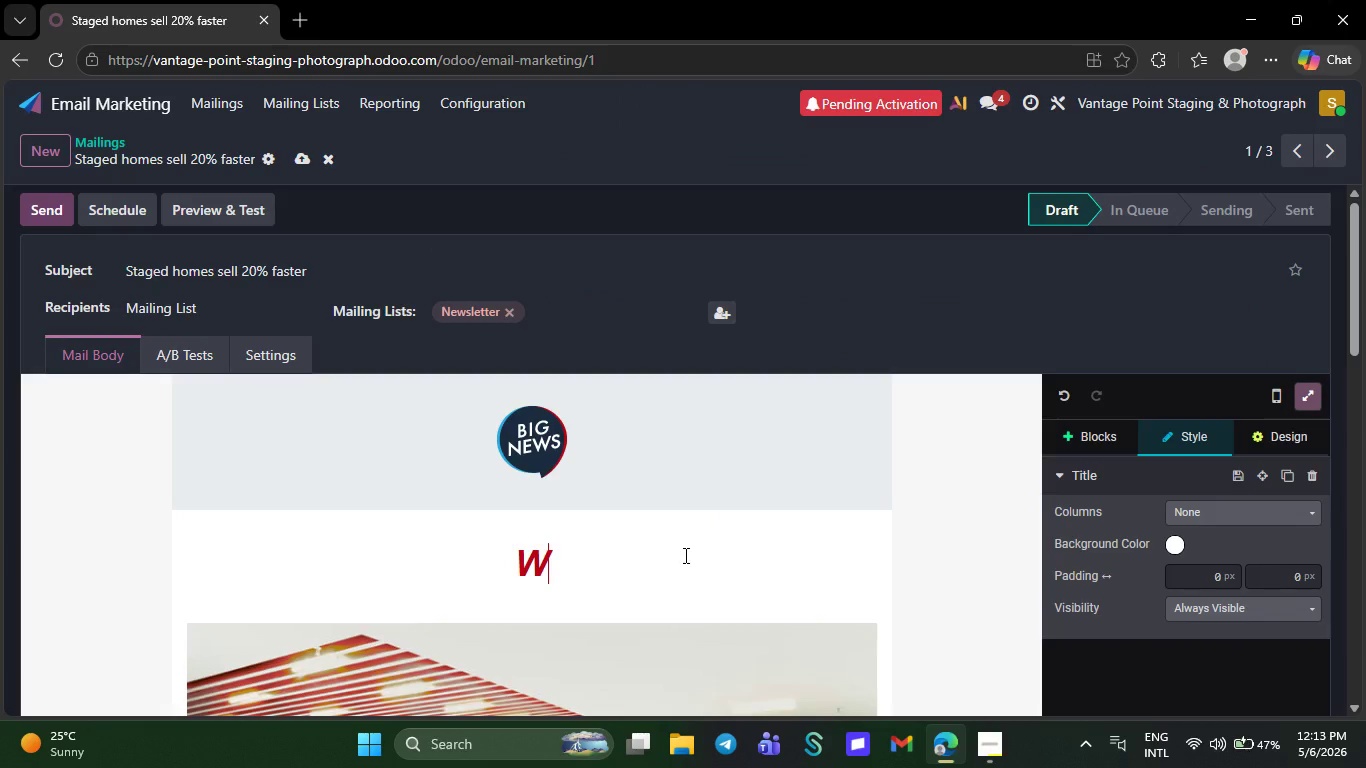 
key(Backspace)
 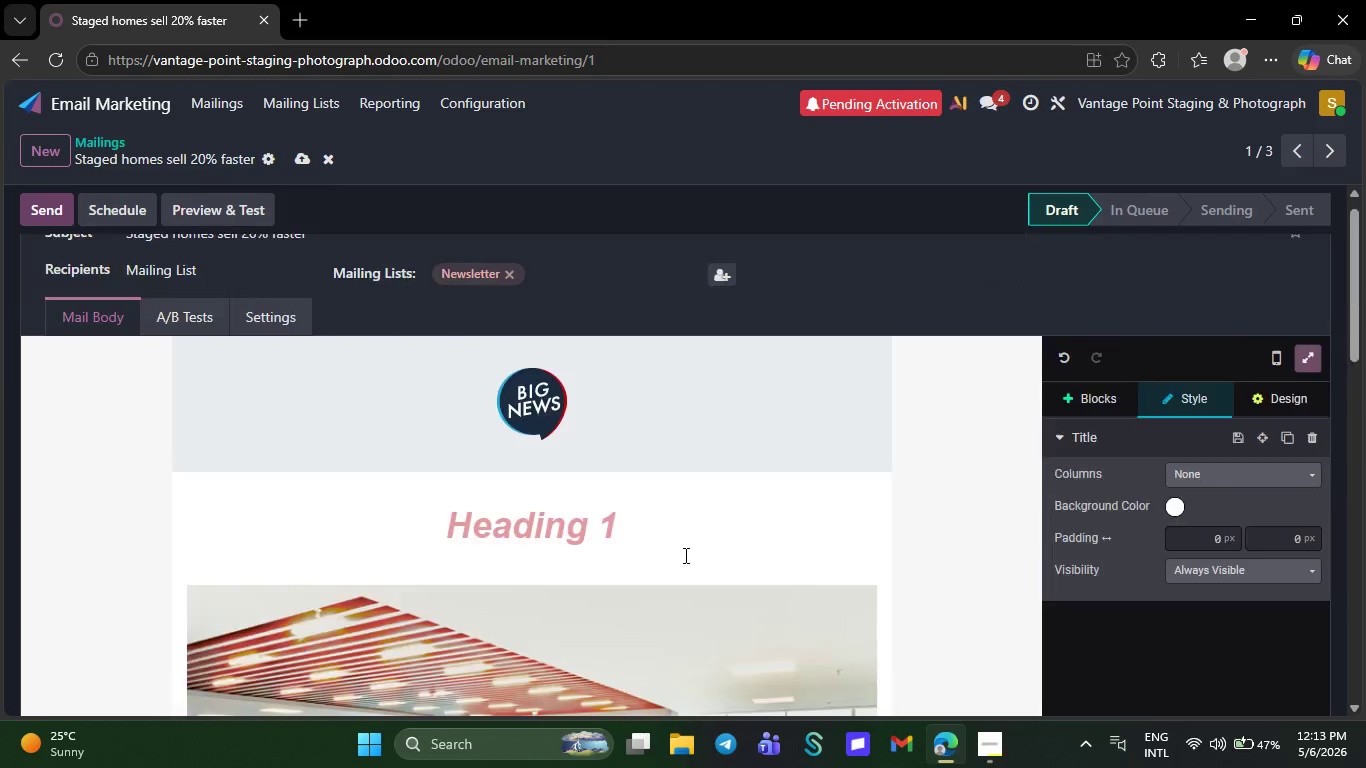 
wait(6.76)
 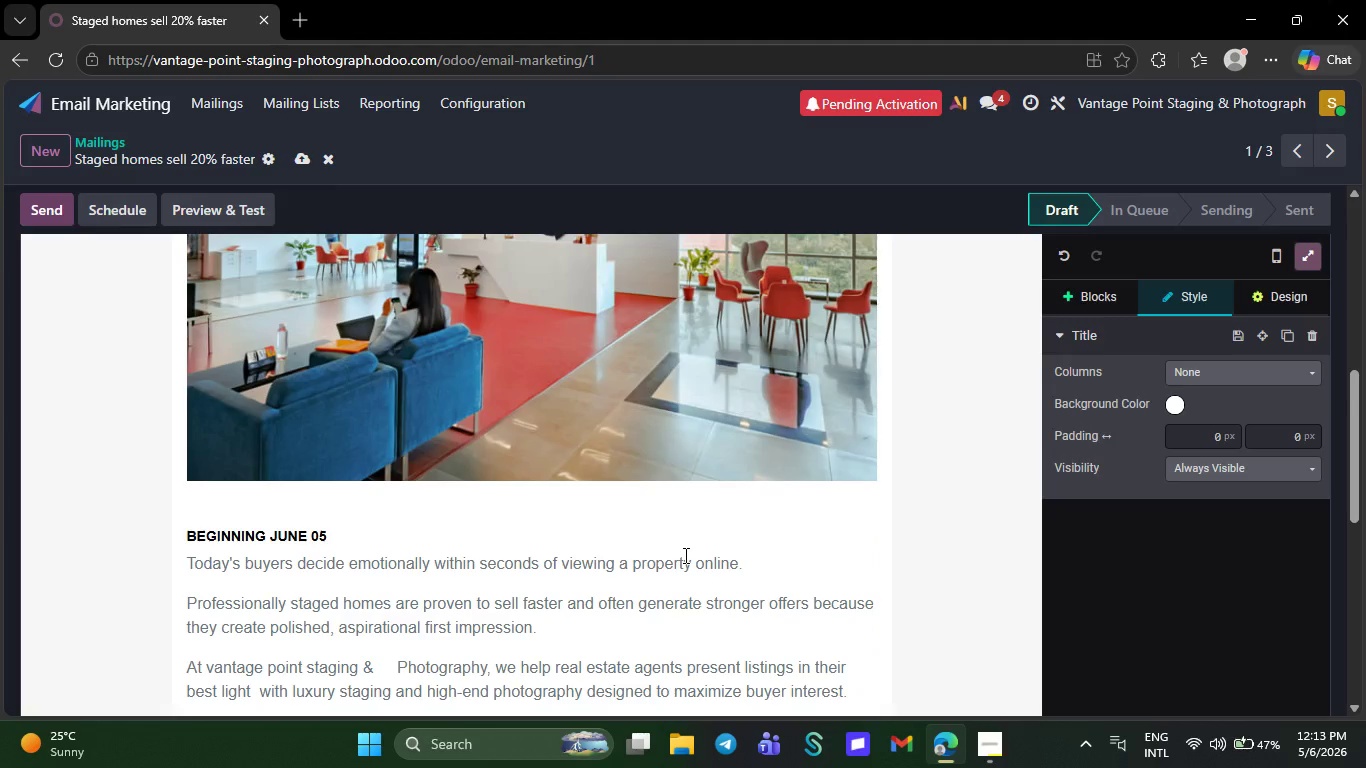 
left_click([624, 458])
 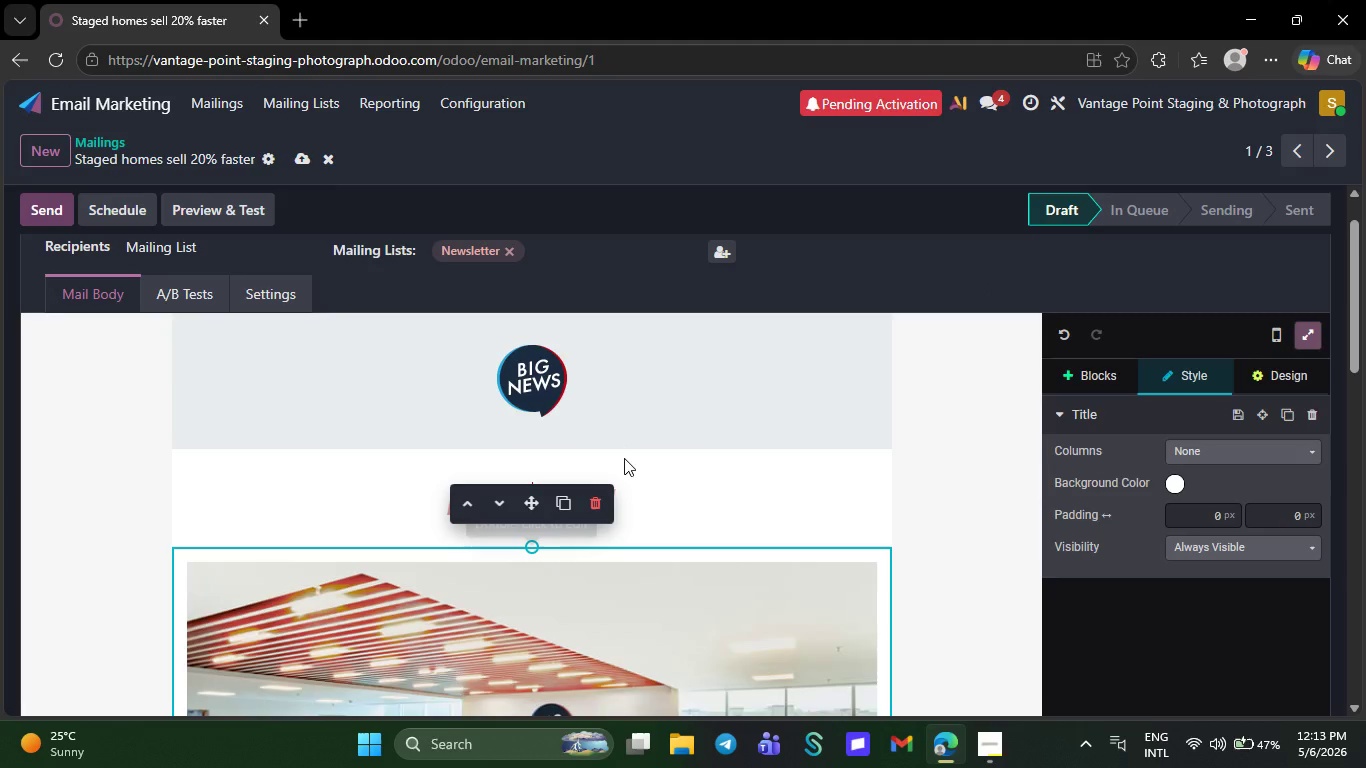 
left_click([622, 452])
 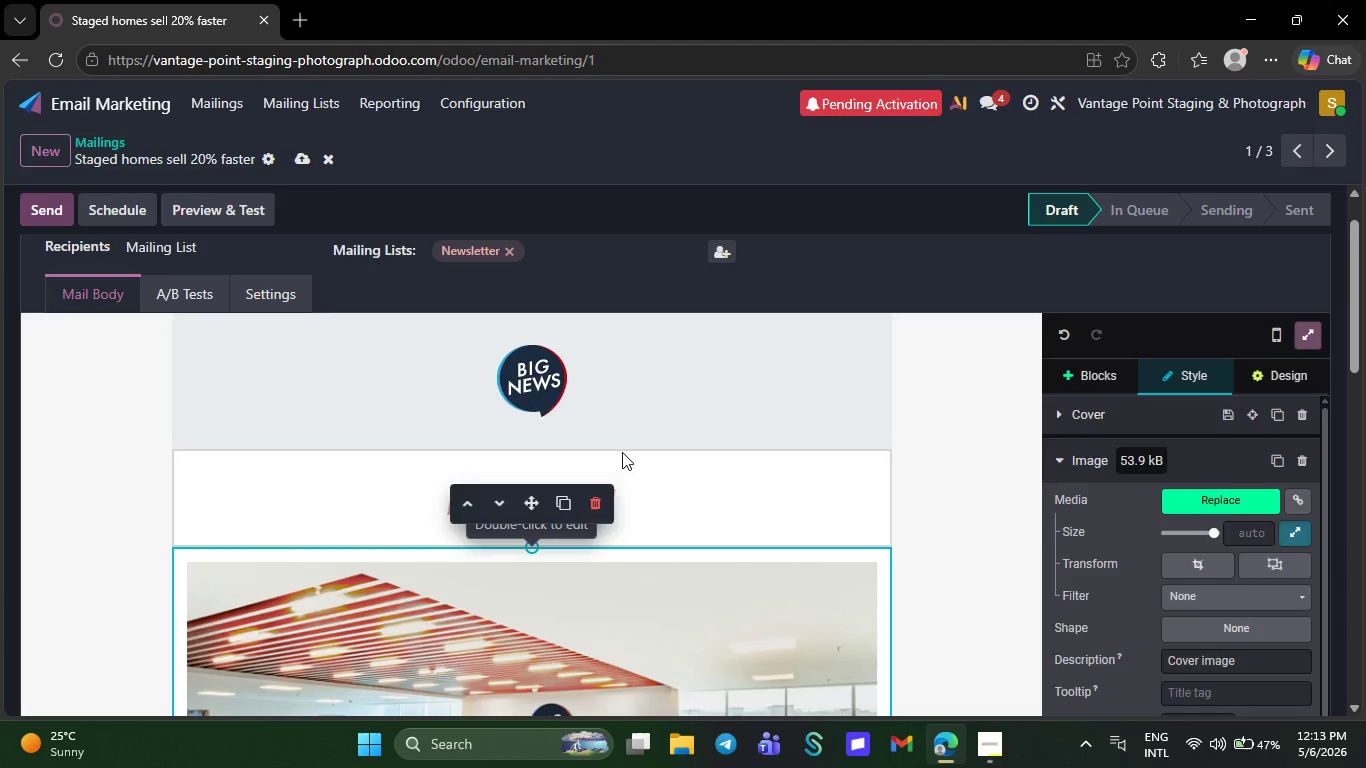 
left_click([673, 401])
 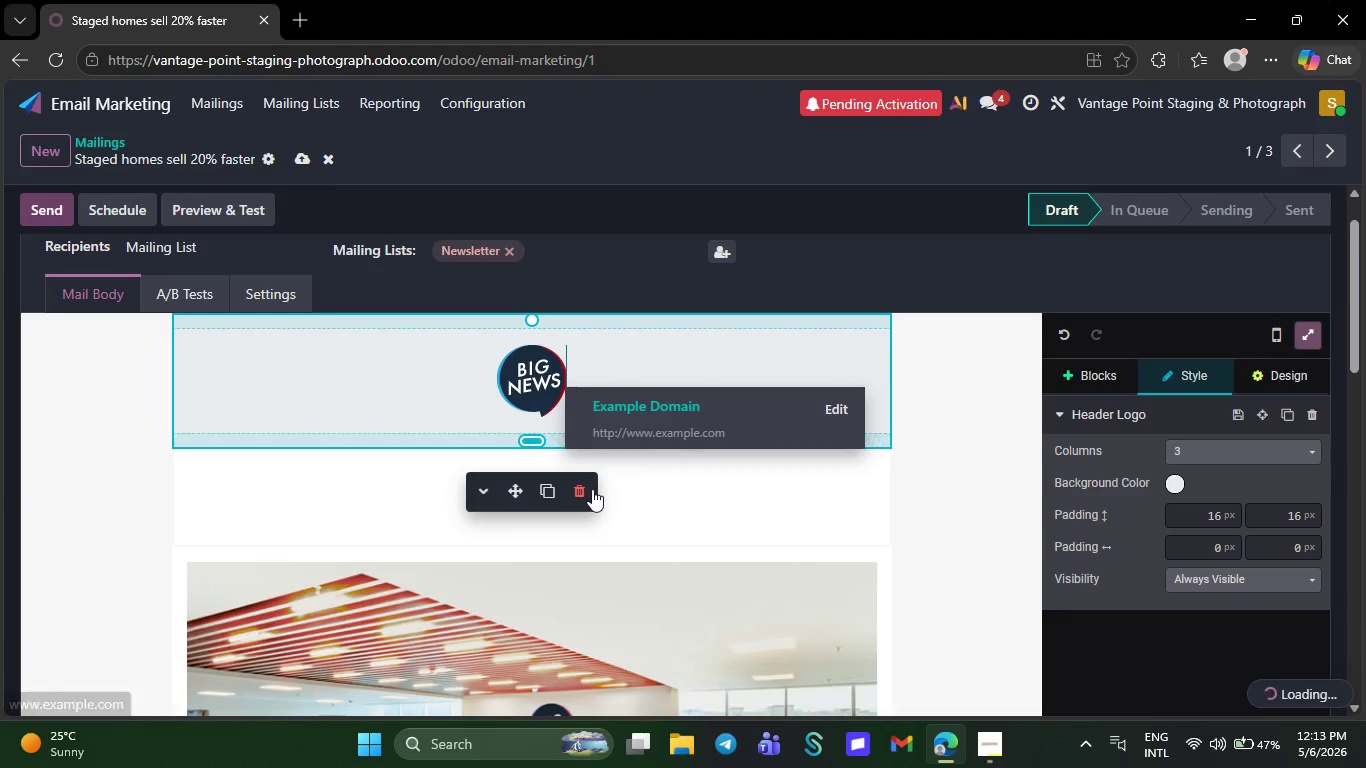 
left_click([588, 493])
 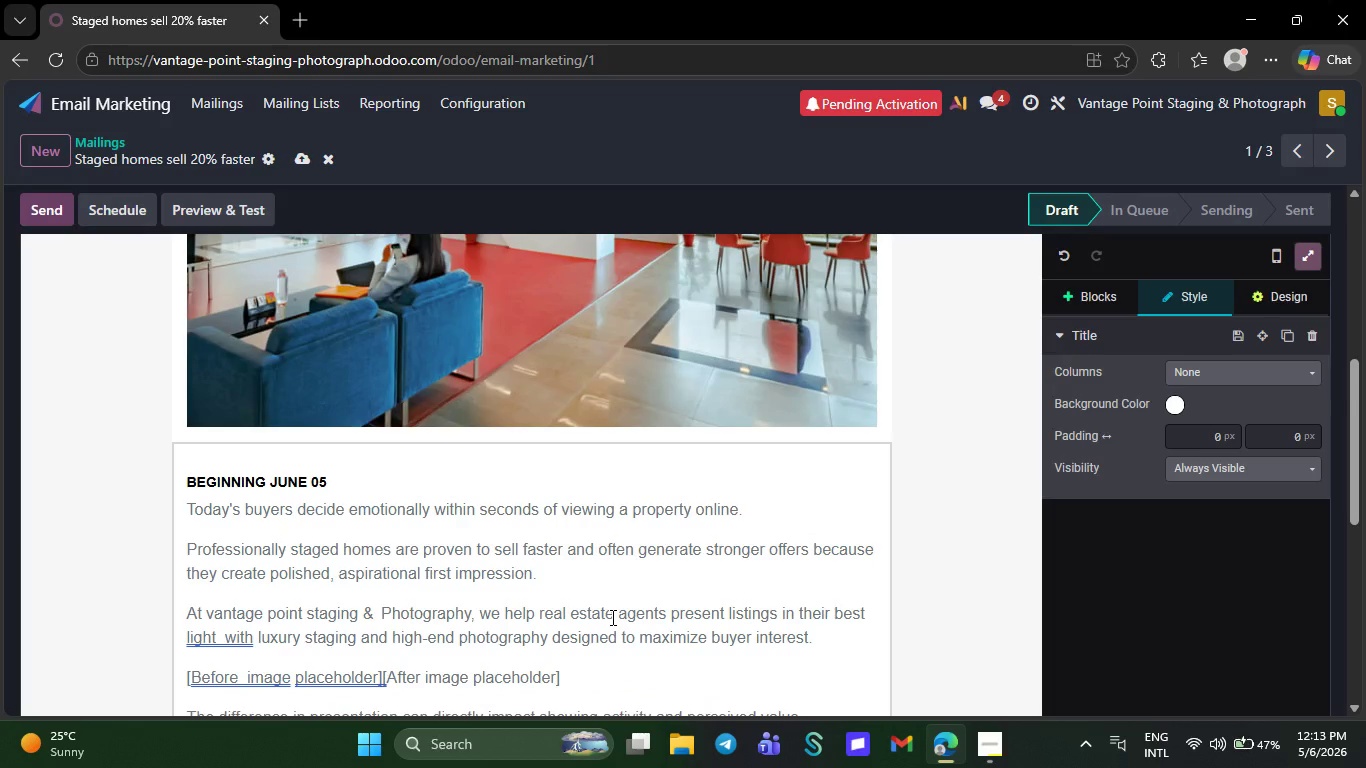 
wait(5.75)
 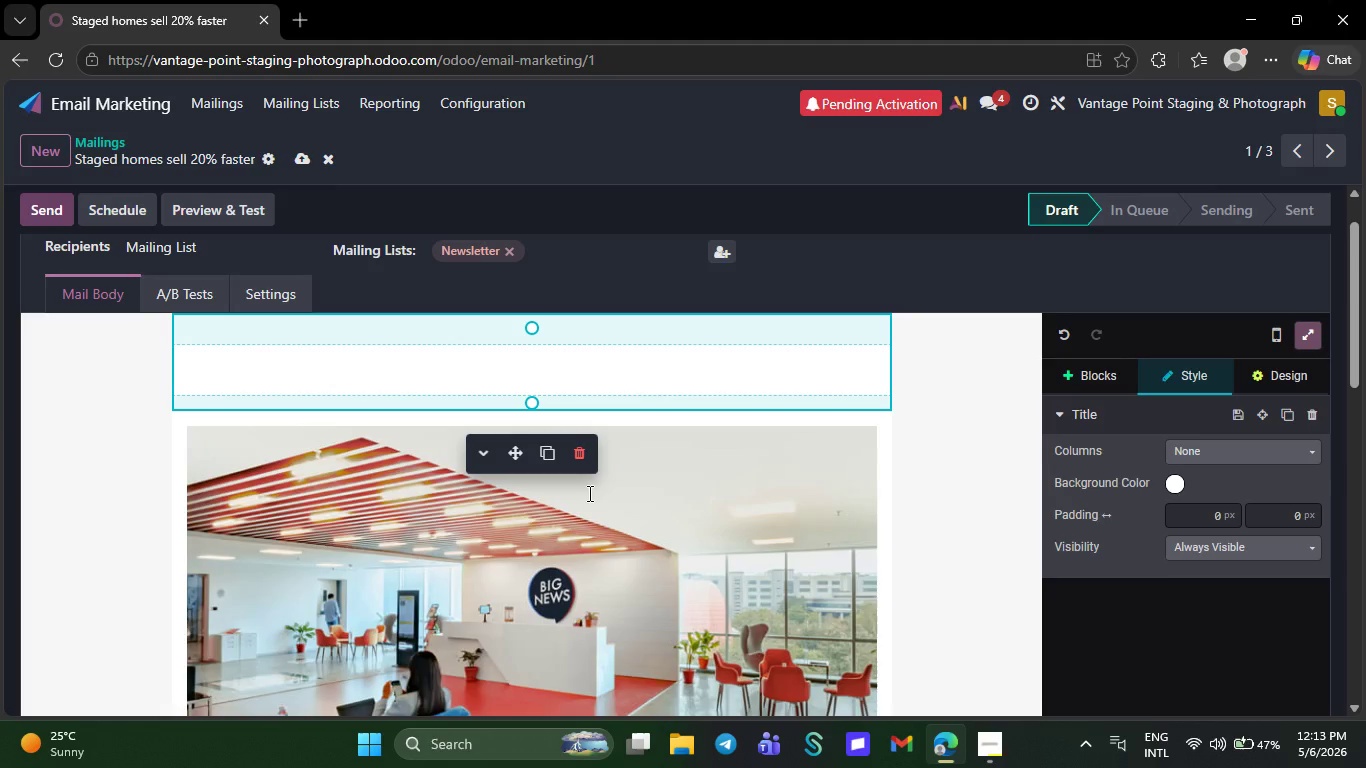 
left_click_drag(start_coordinate=[531, 647], to_coordinate=[177, 340])
 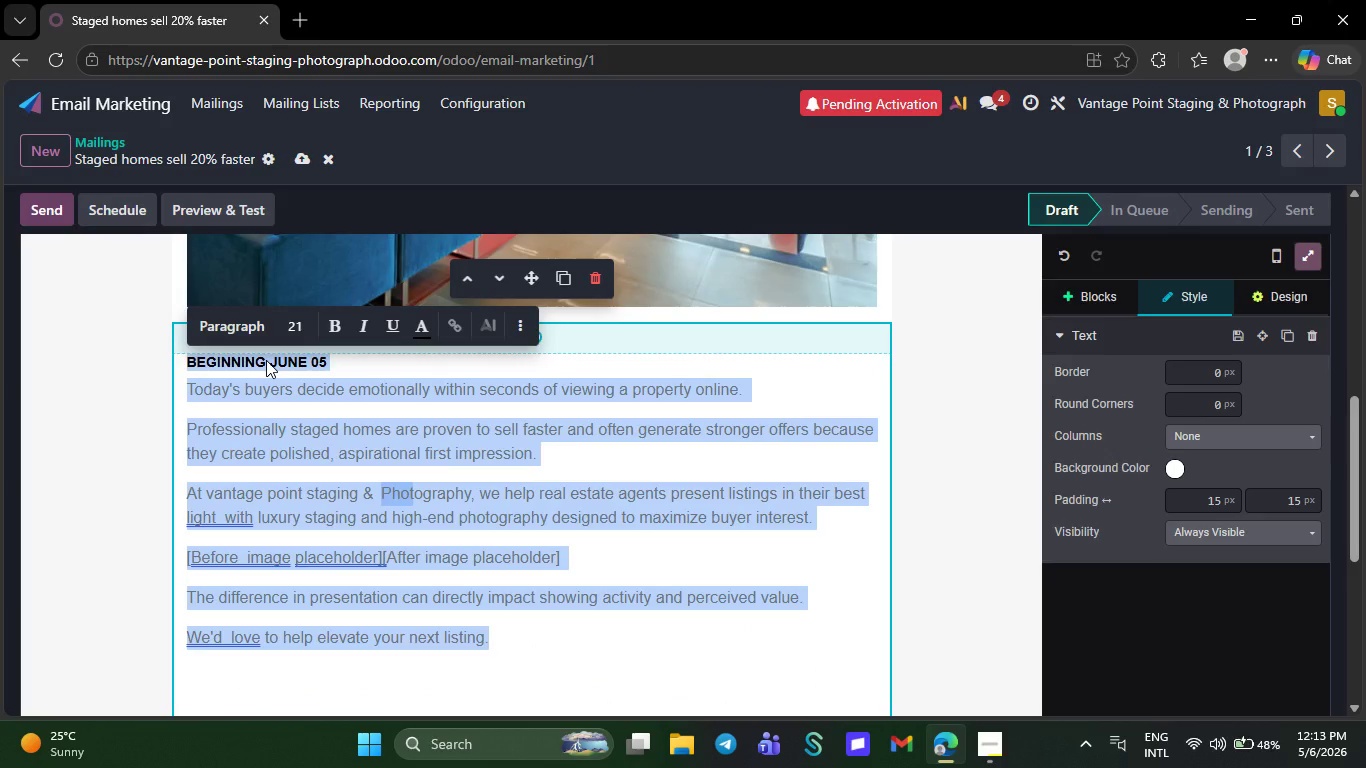 
left_click([189, 383])
 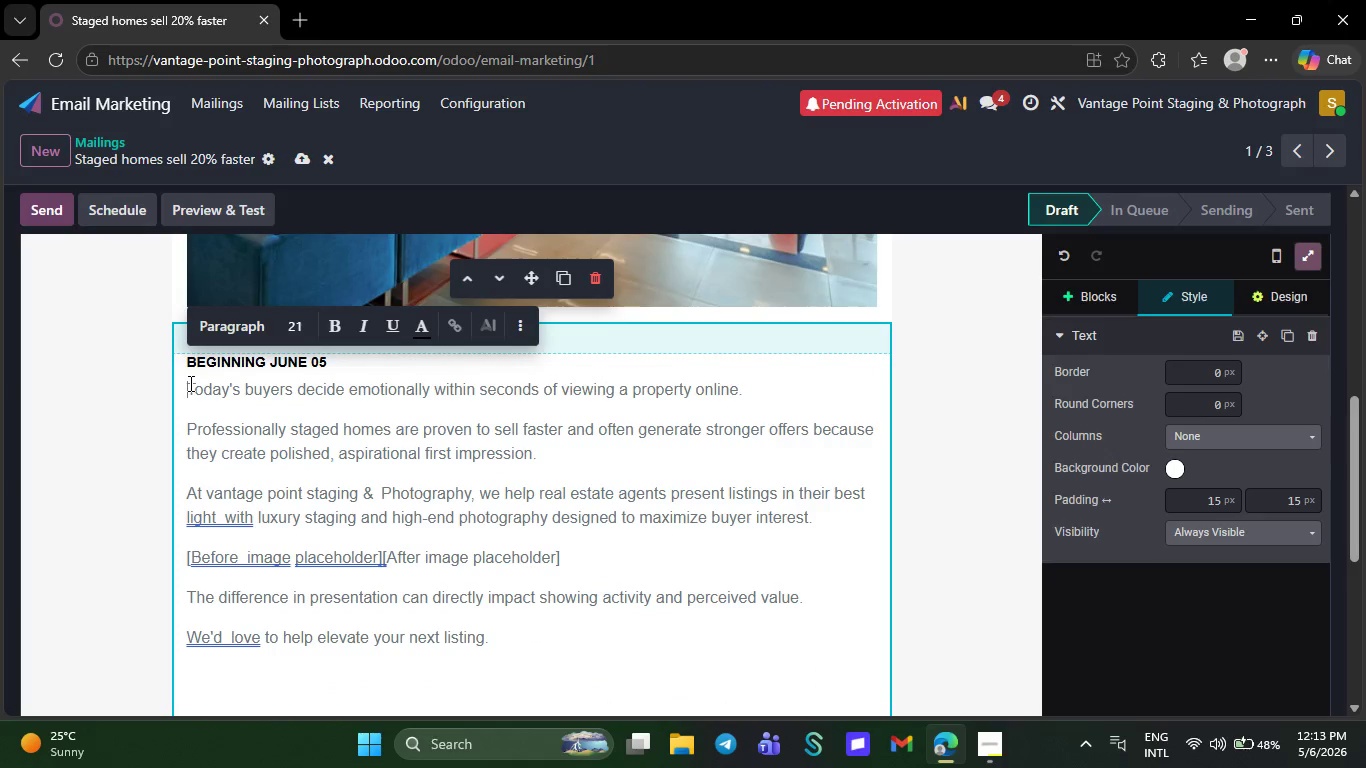 
left_click_drag(start_coordinate=[189, 383], to_coordinate=[487, 637])
 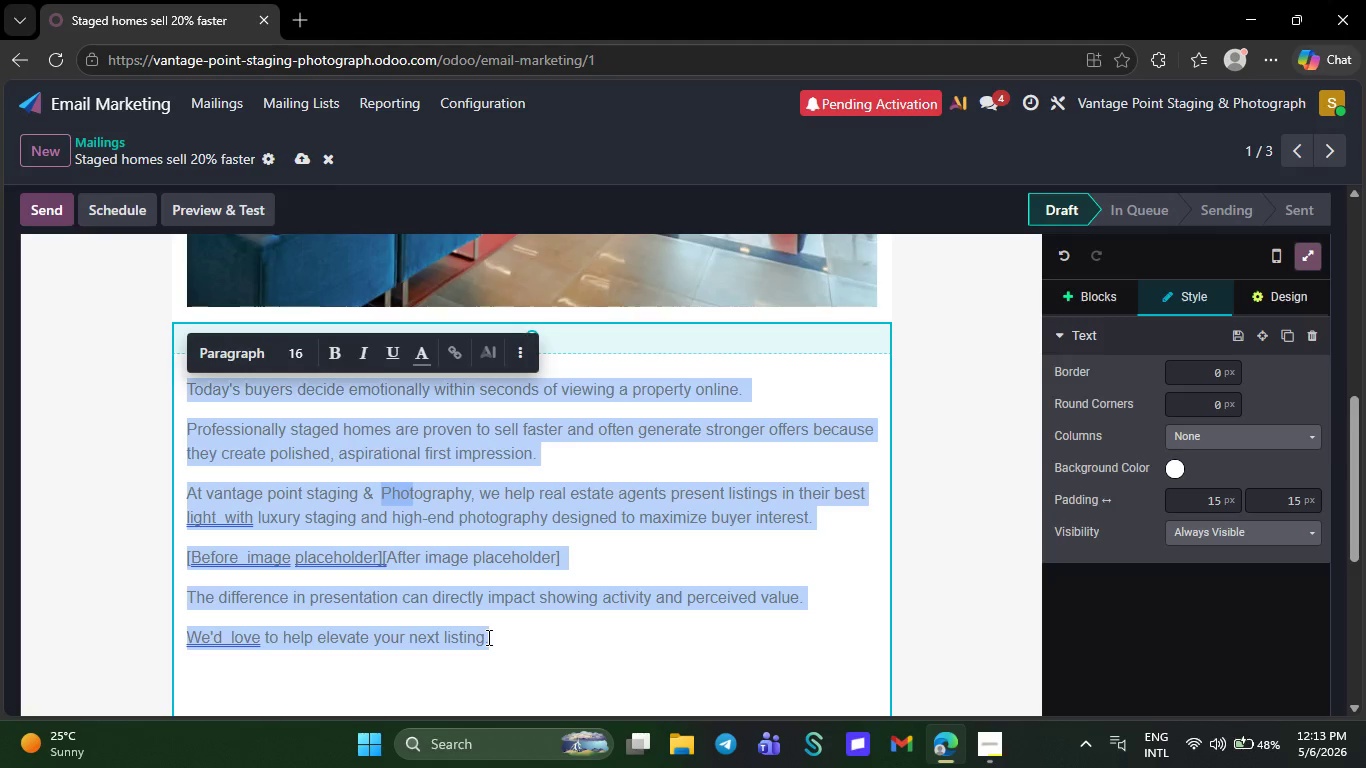 
key(Backspace)
 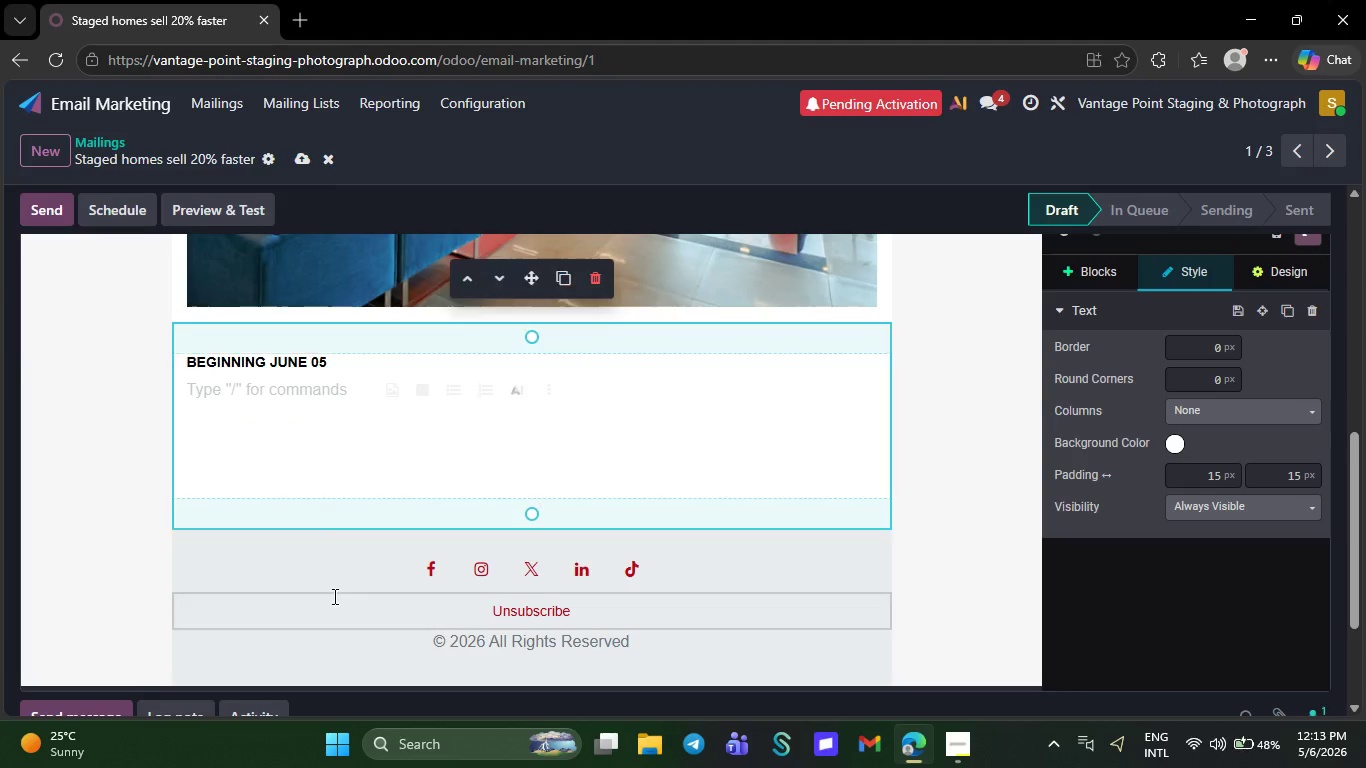 
left_click([400, 366])
 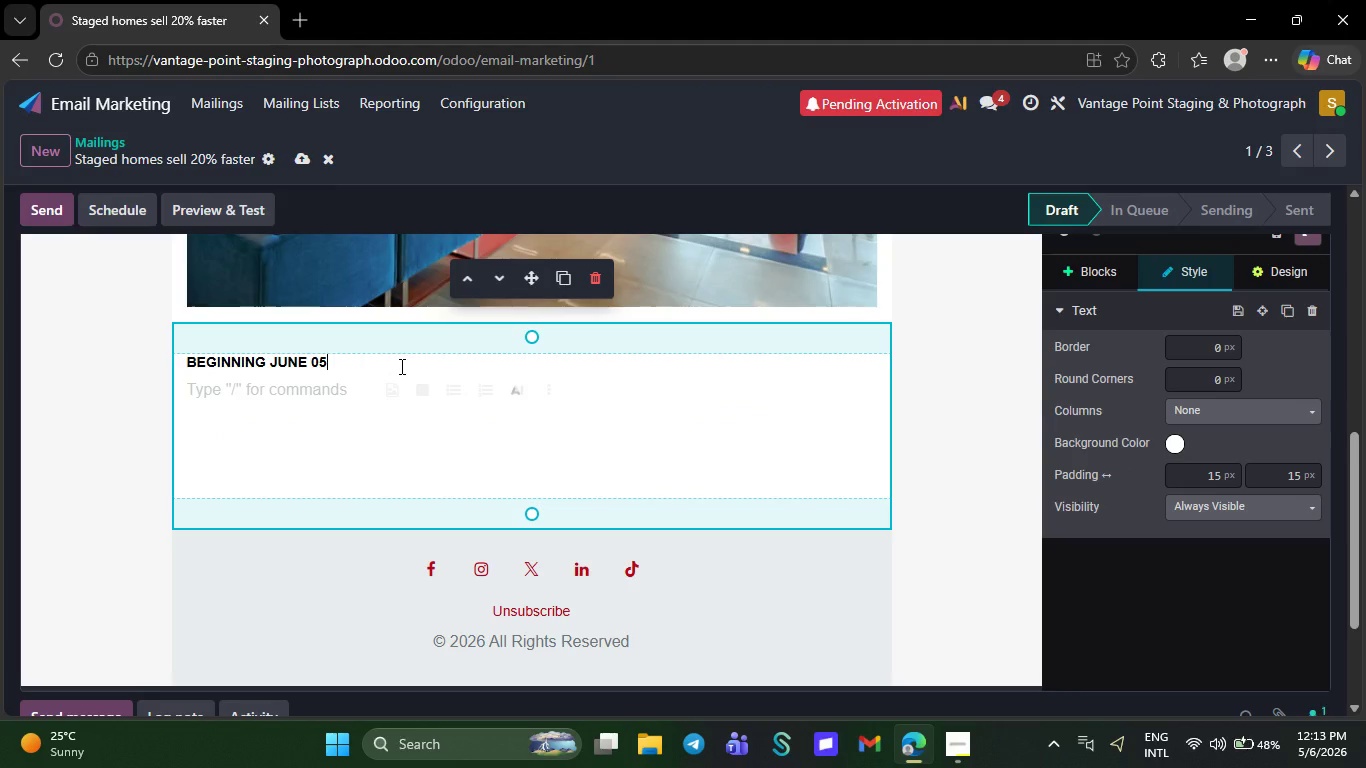 
key(Backspace)
key(Backspace)
key(Backspace)
key(Backspace)
key(Backspace)
key(Backspace)
key(Backspace)
key(Backspace)
key(Backspace)
key(Backspace)
key(Backspace)
key(Backspace)
key(Backspace)
key(Backspace)
key(Backspace)
key(Backspace)
key(Backspace)
type(Hello `{{object.namwe)
key(Backspace)
key(Backspace)
type(e}}` )
 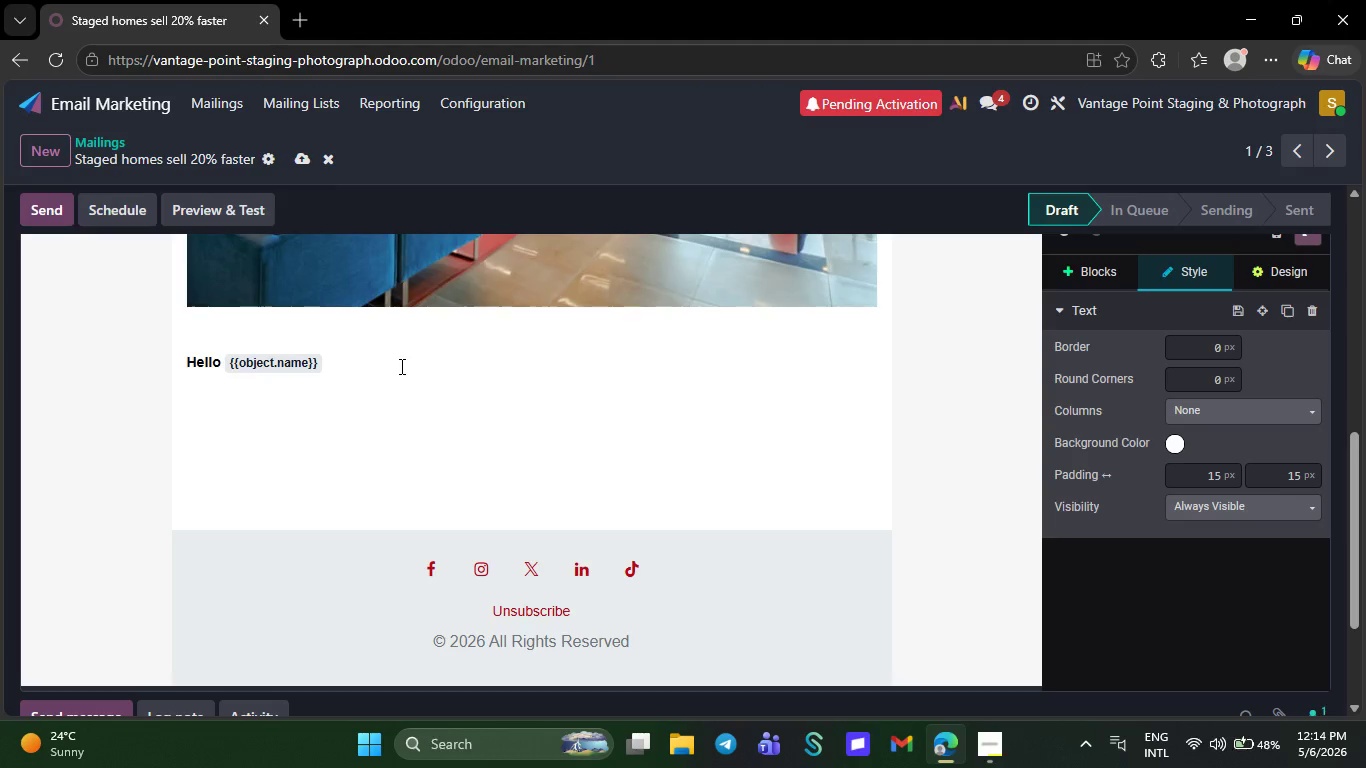 
key(ArrowLeft)
 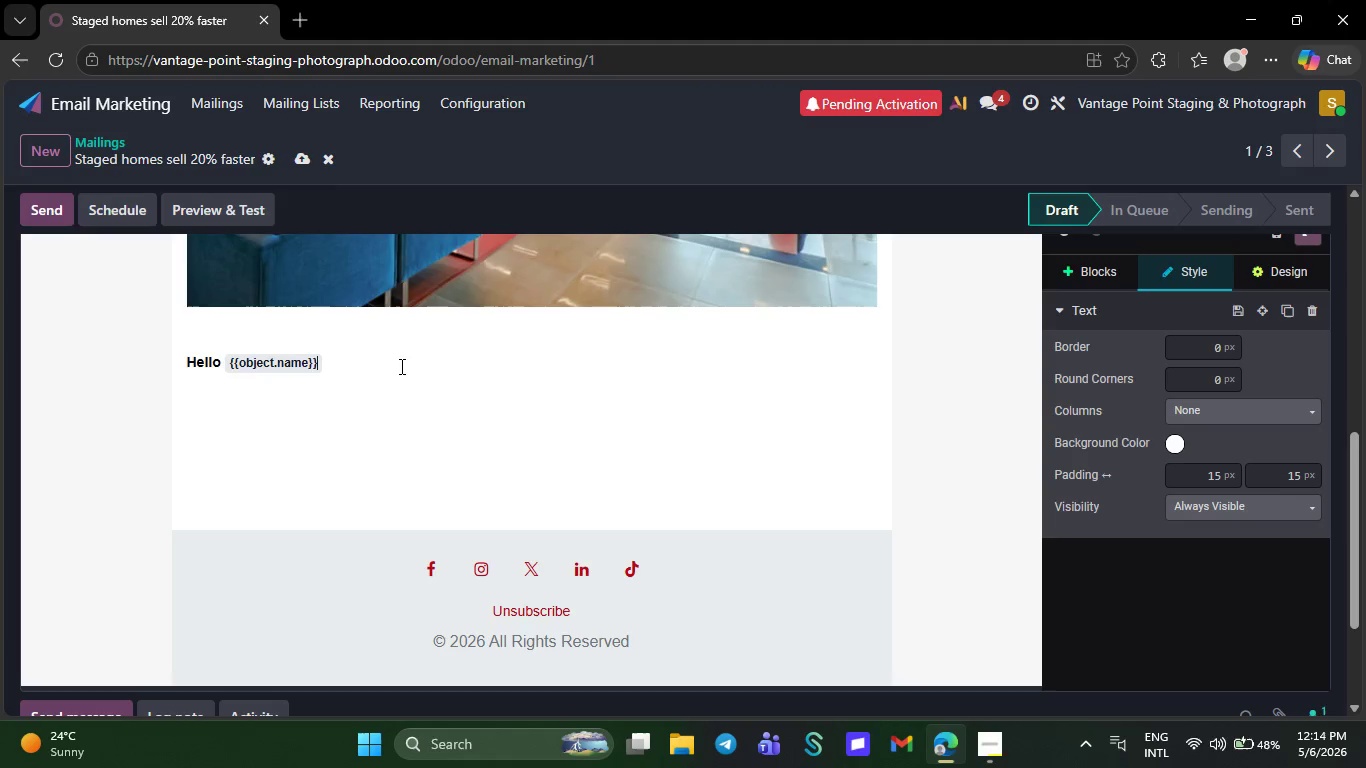 
key(ArrowLeft)
 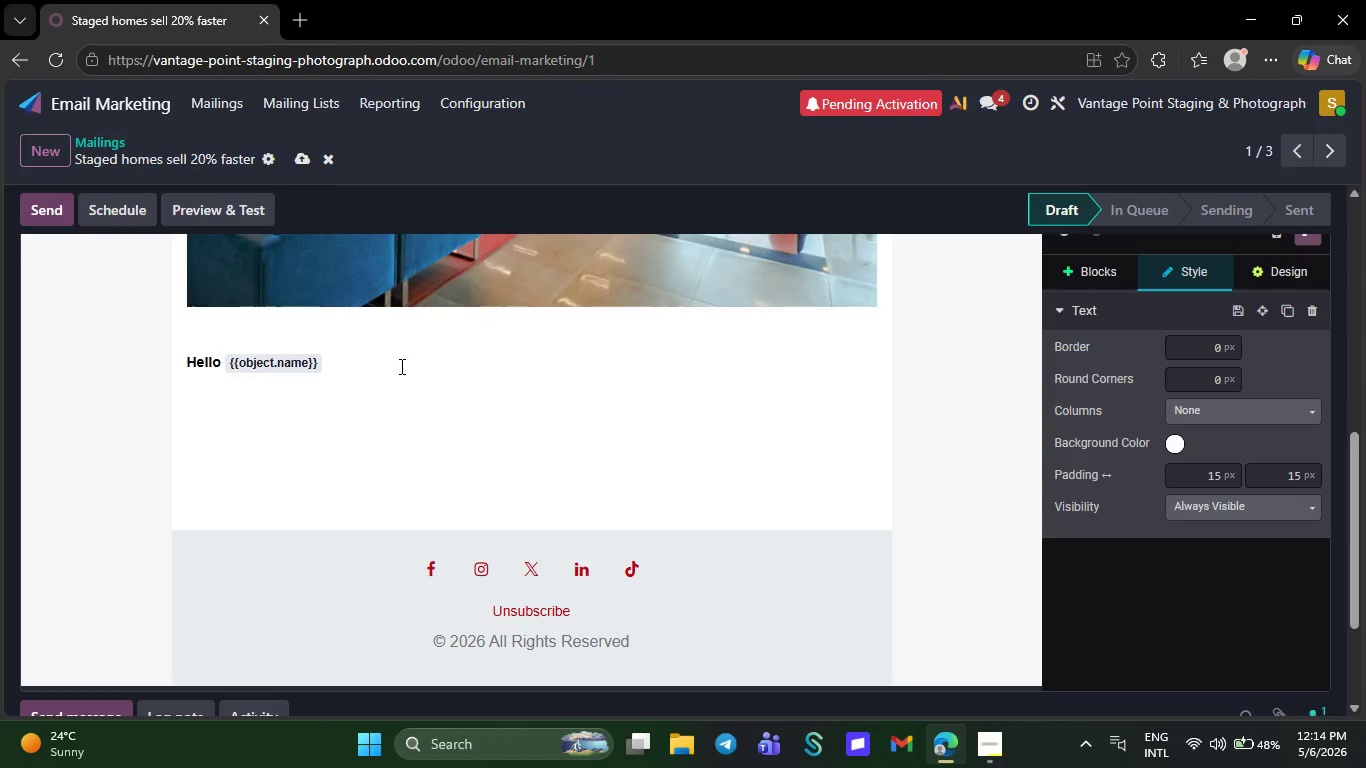 
key(ArrowRight)
 